 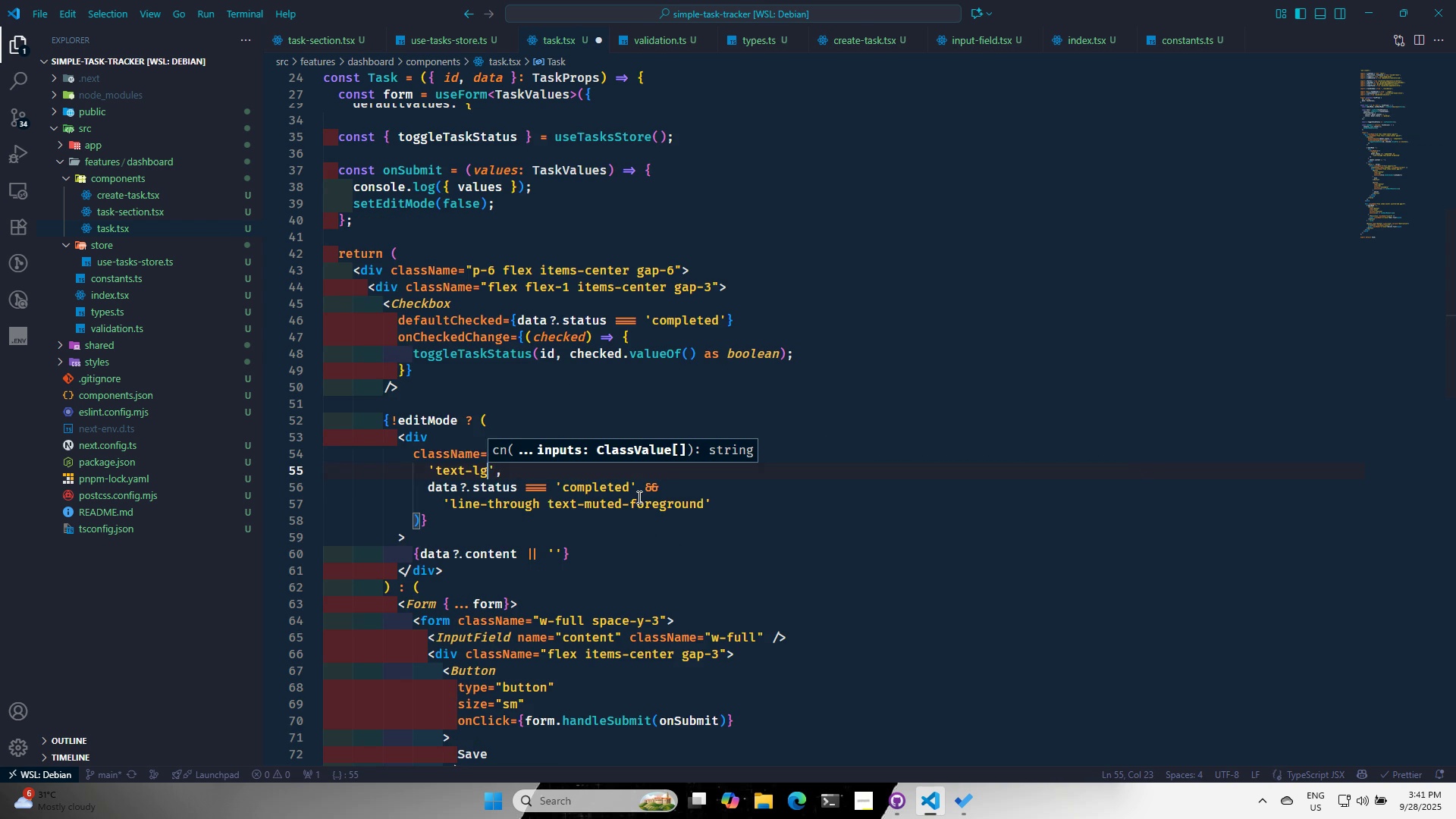 
key(Control+S)
 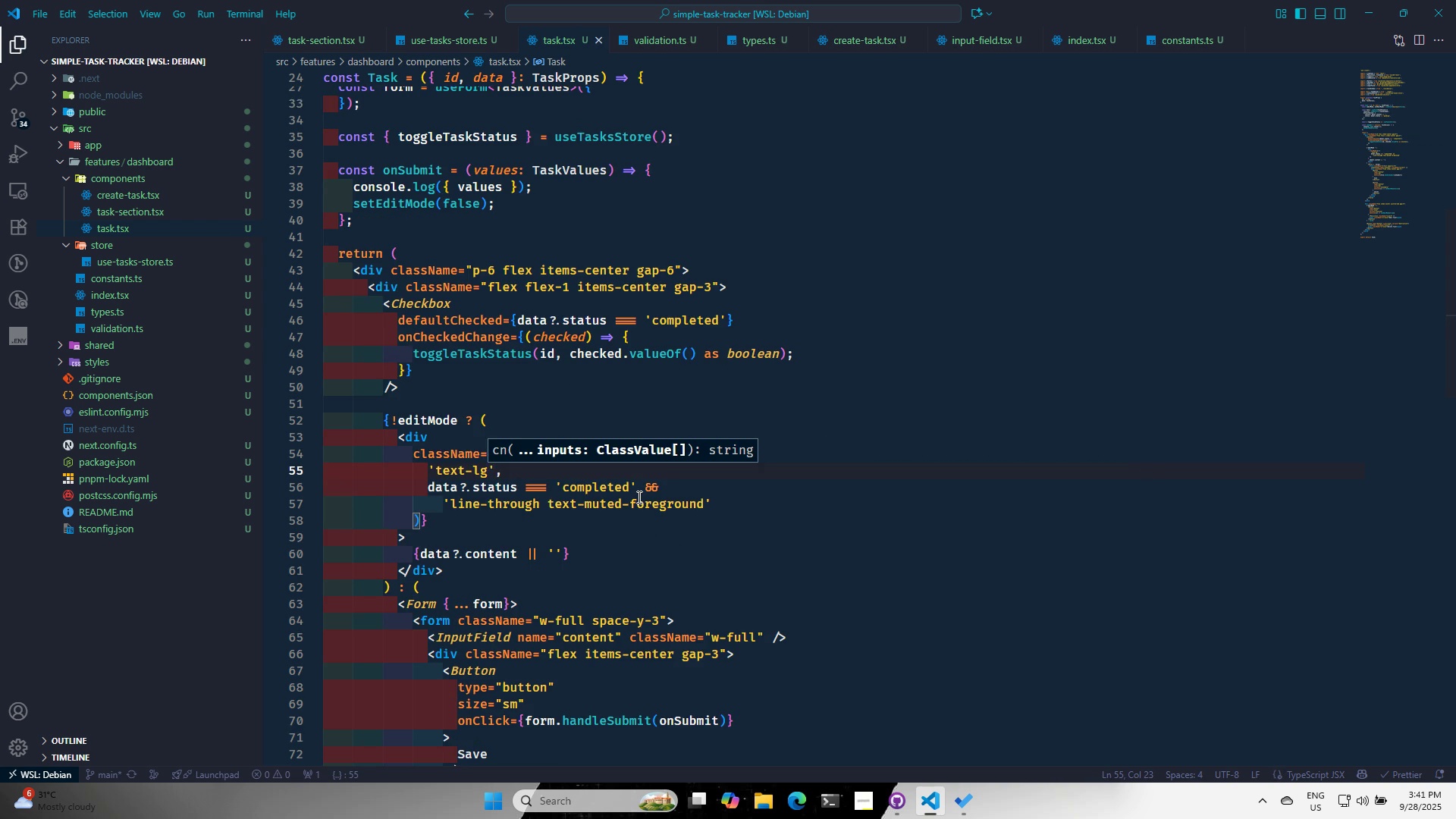 
key(Alt+AltLeft)
 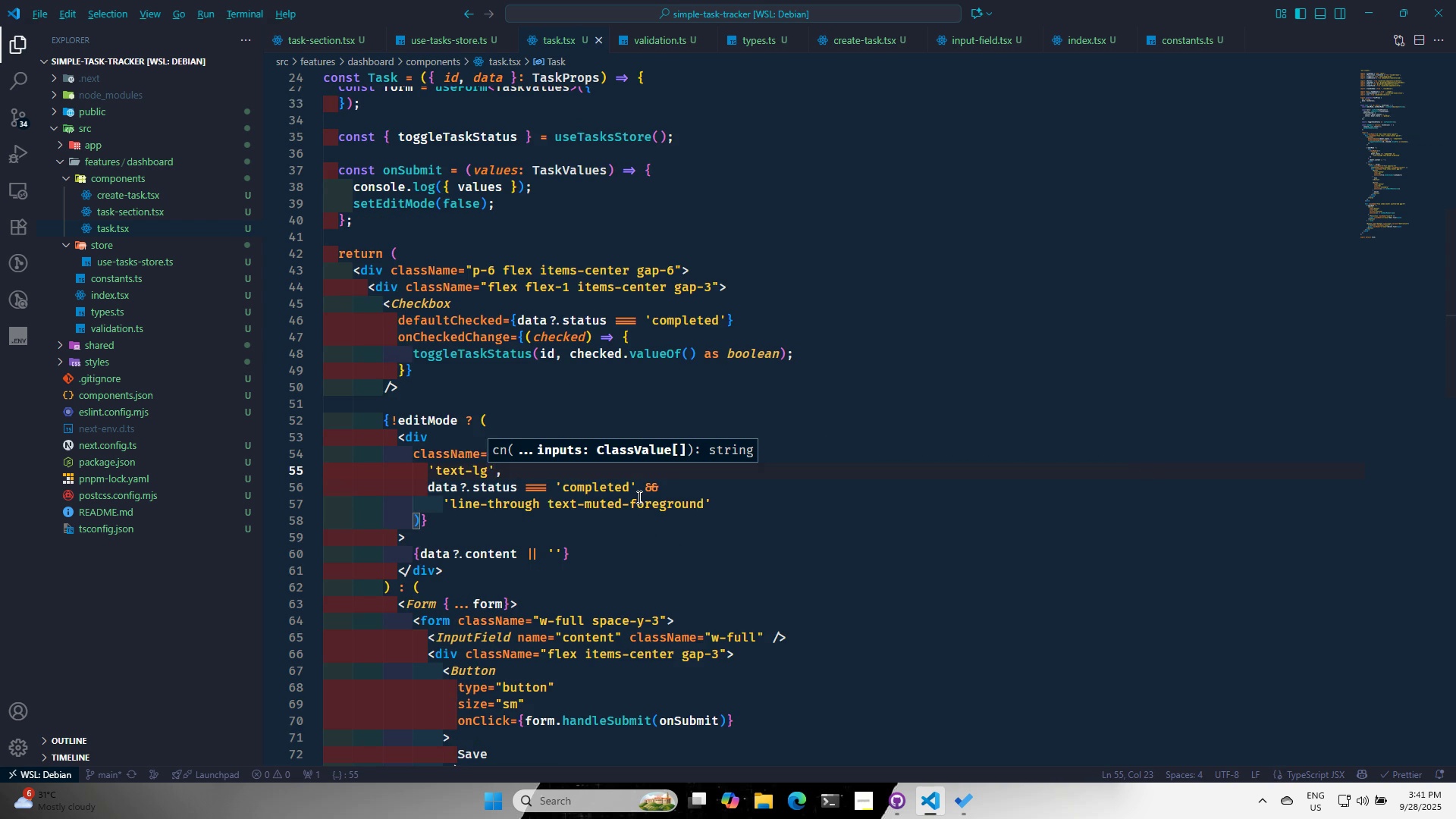 
key(Alt+Tab)
 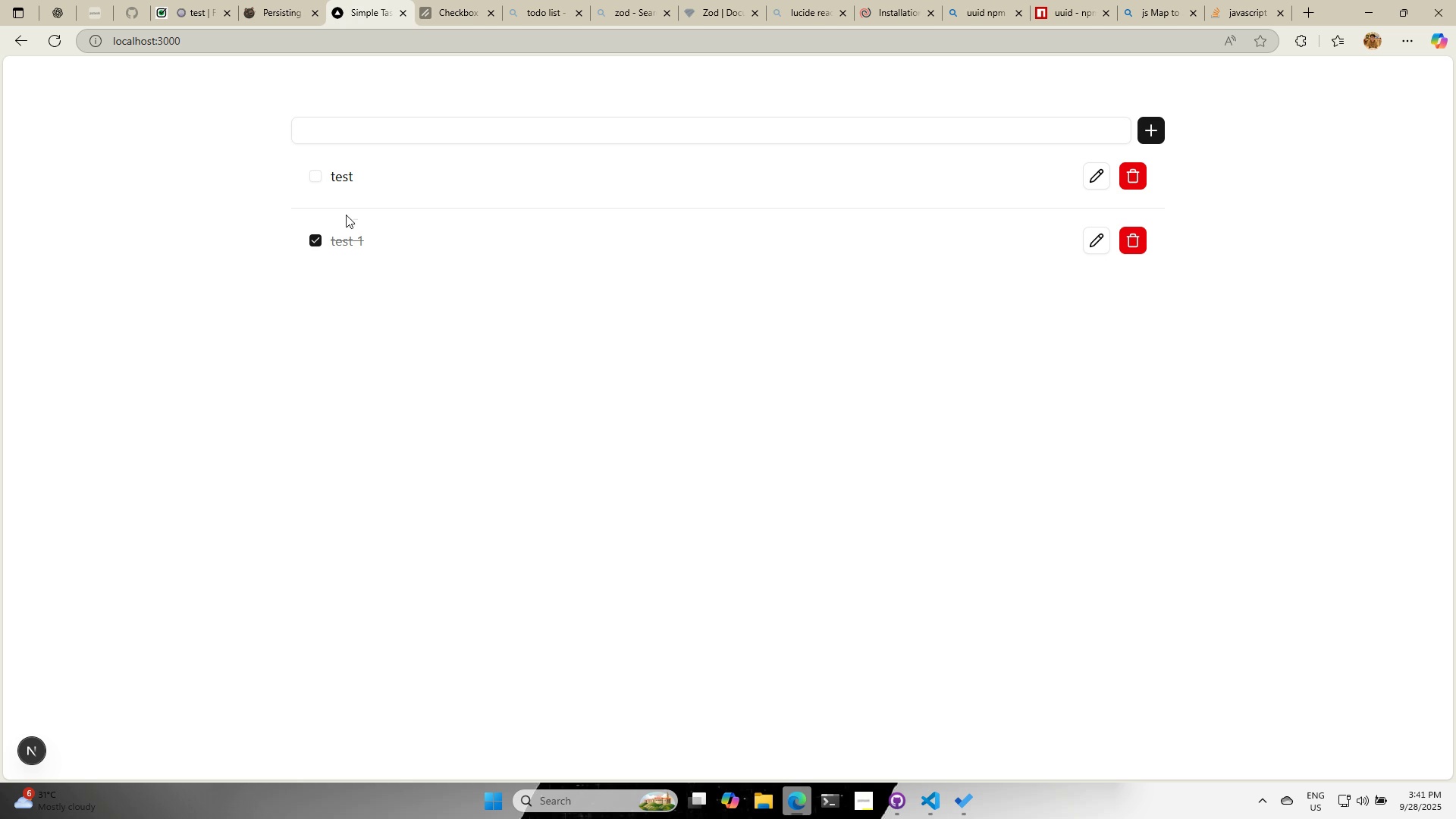 
left_click([318, 176])
 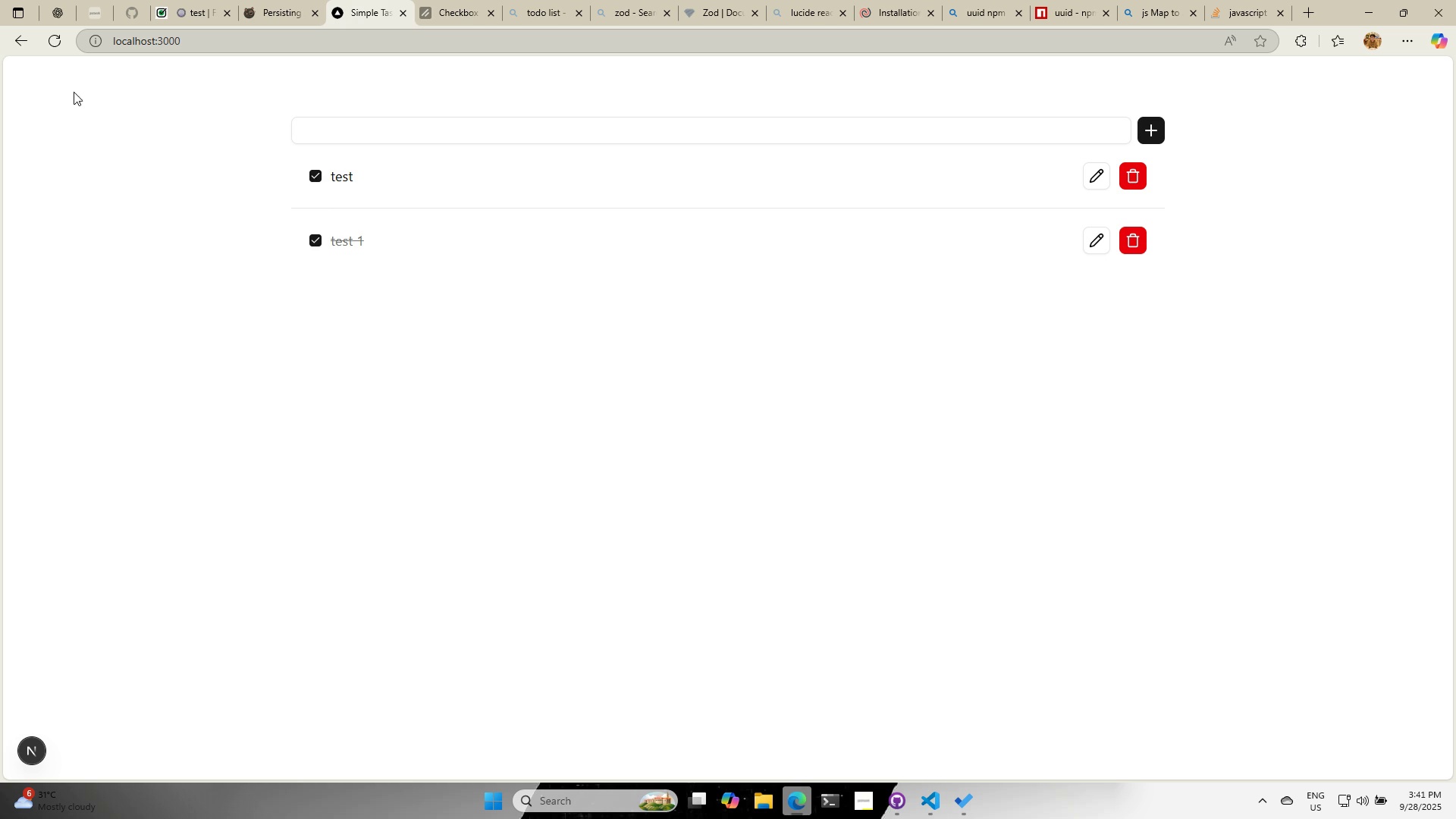 
wait(5.4)
 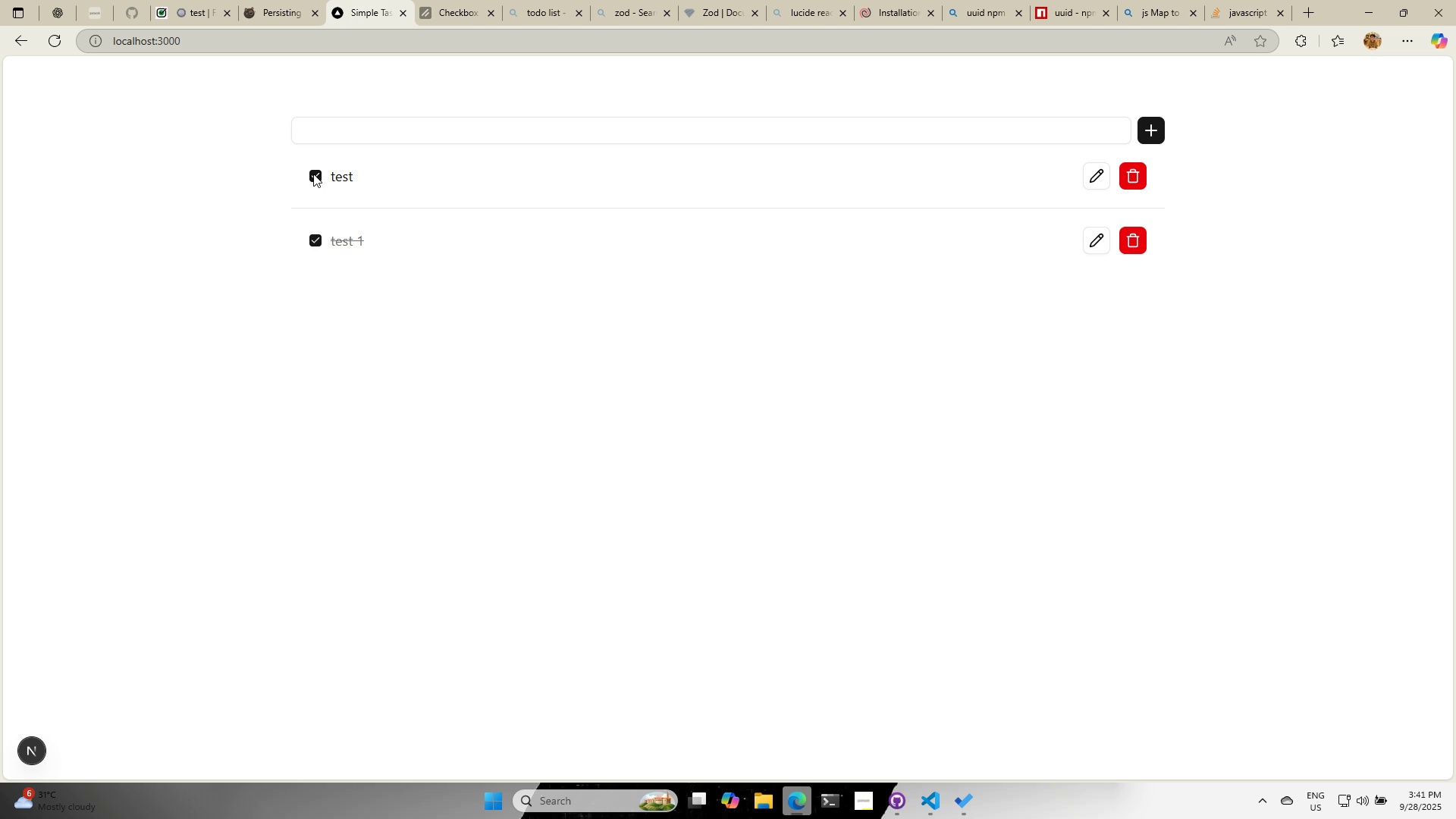 
left_click([313, 171])
 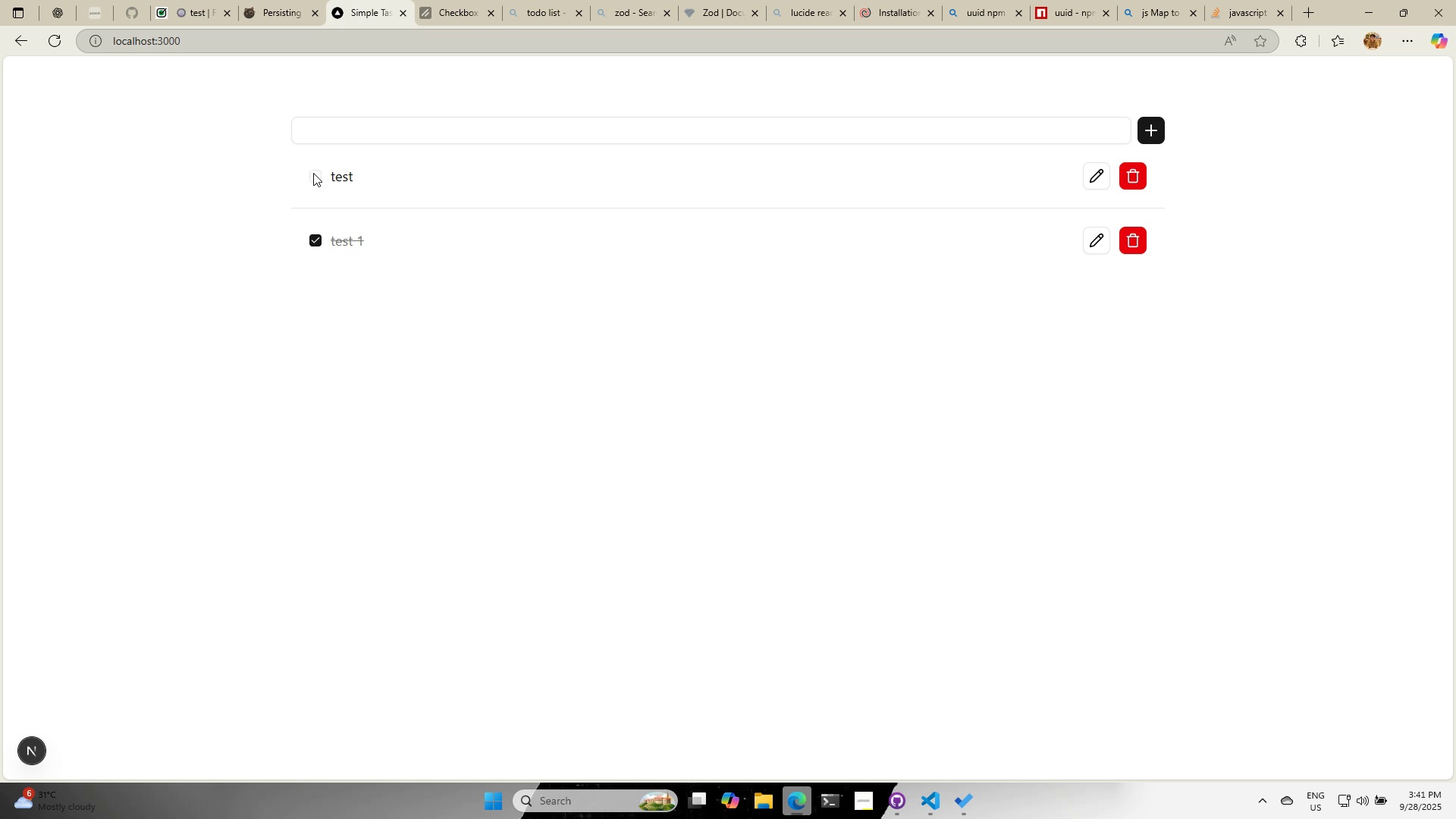 
left_click([313, 173])
 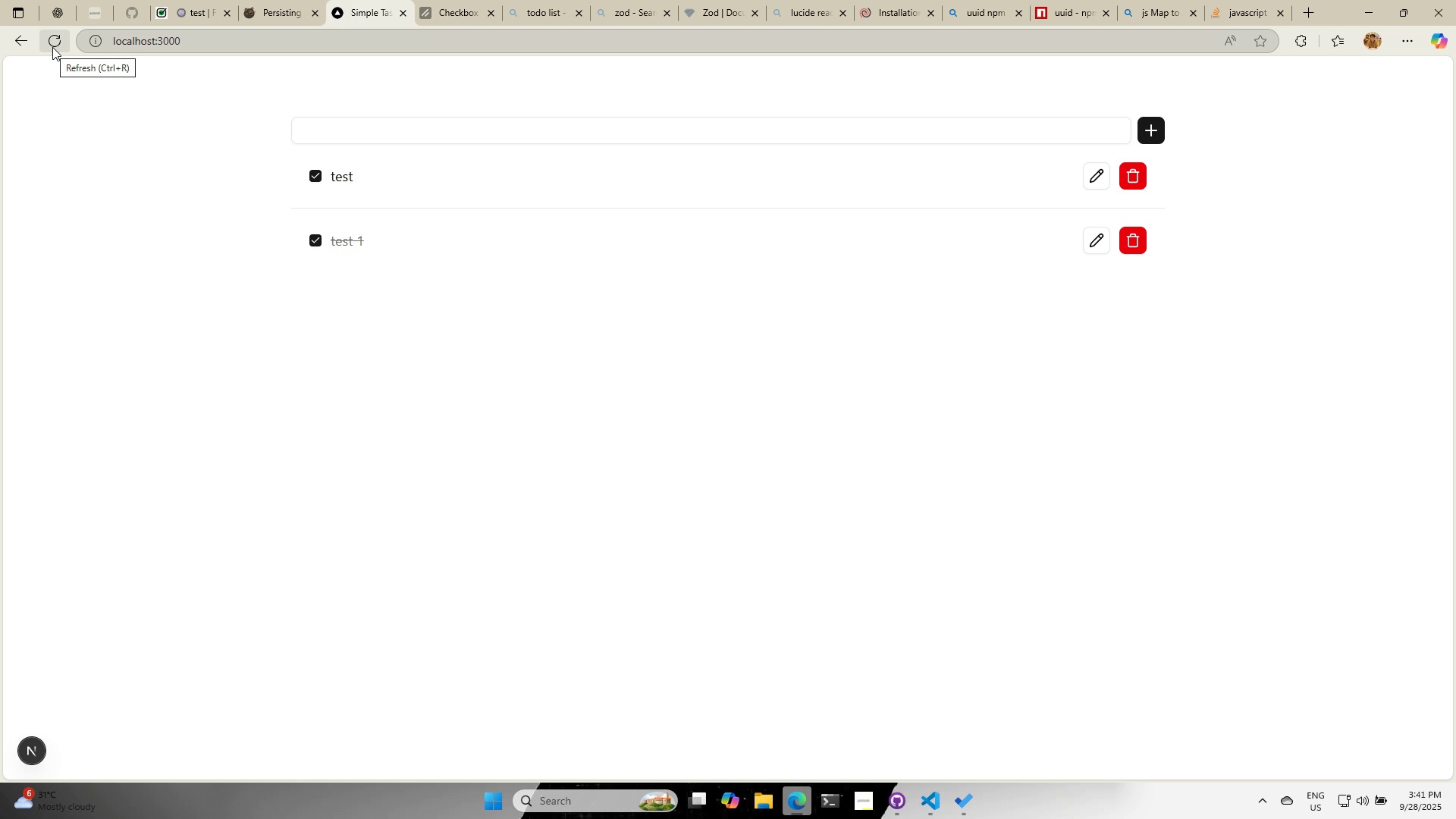 
left_click([52, 47])
 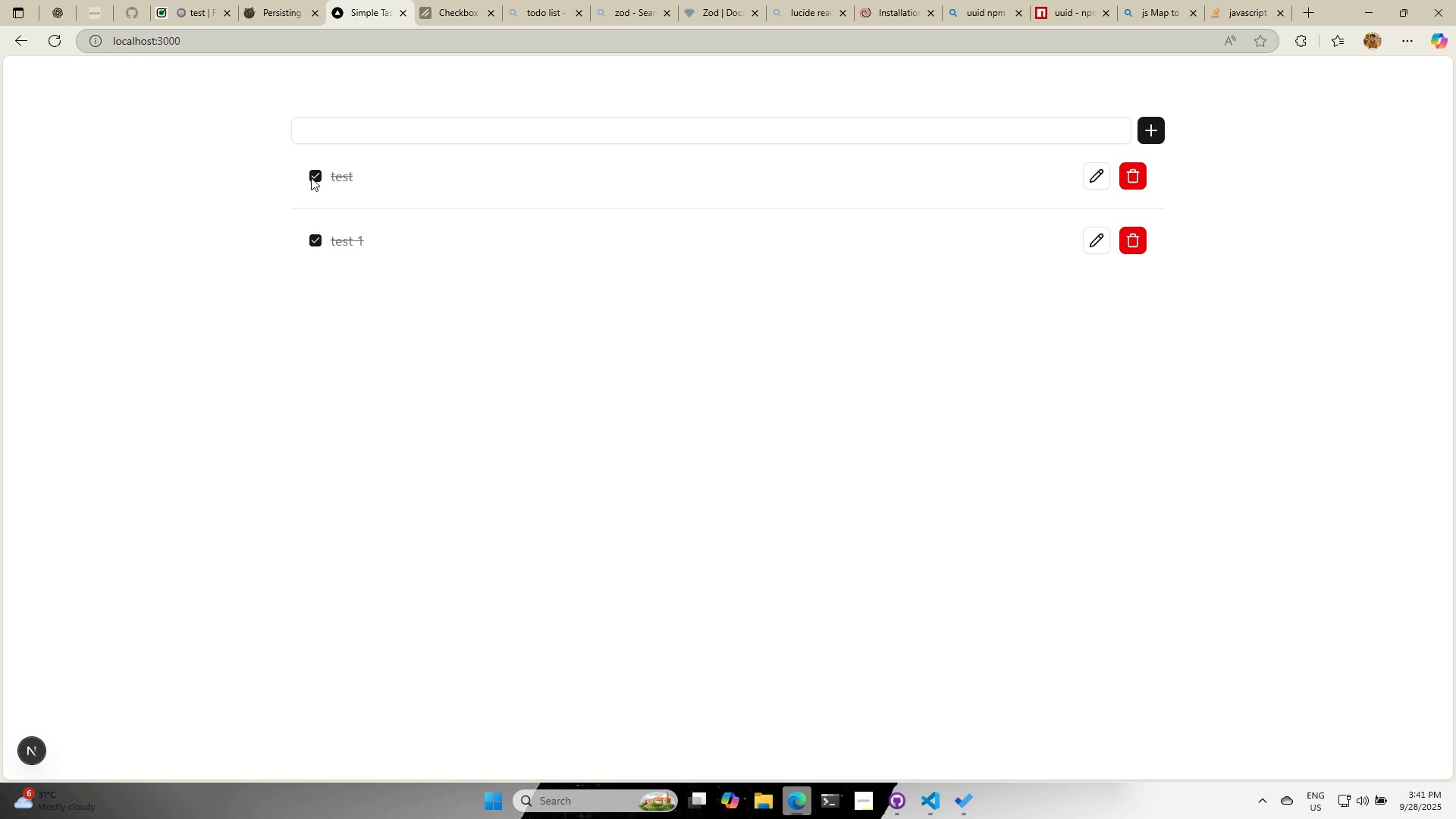 
left_click([313, 177])
 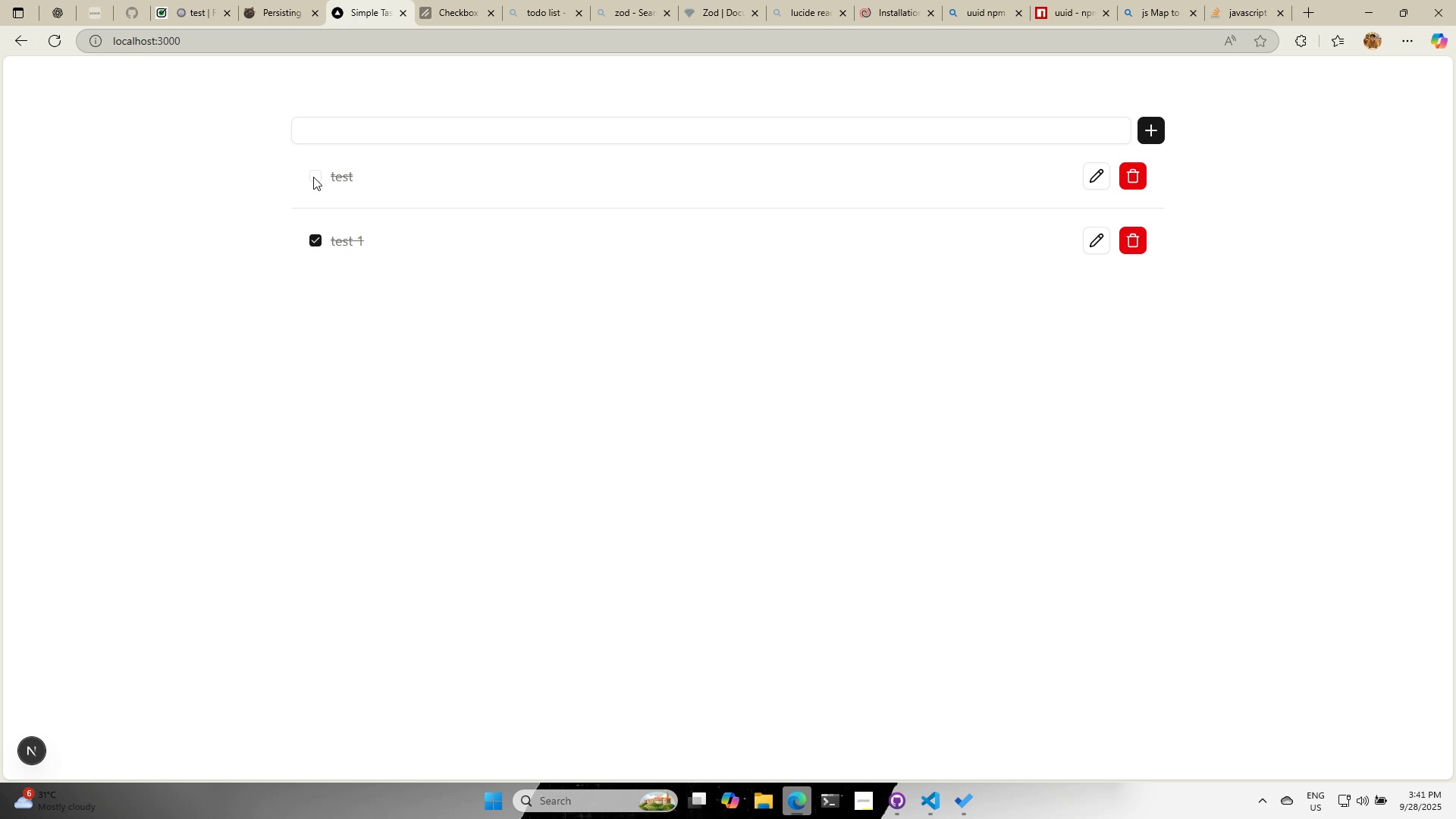 
left_click([313, 177])
 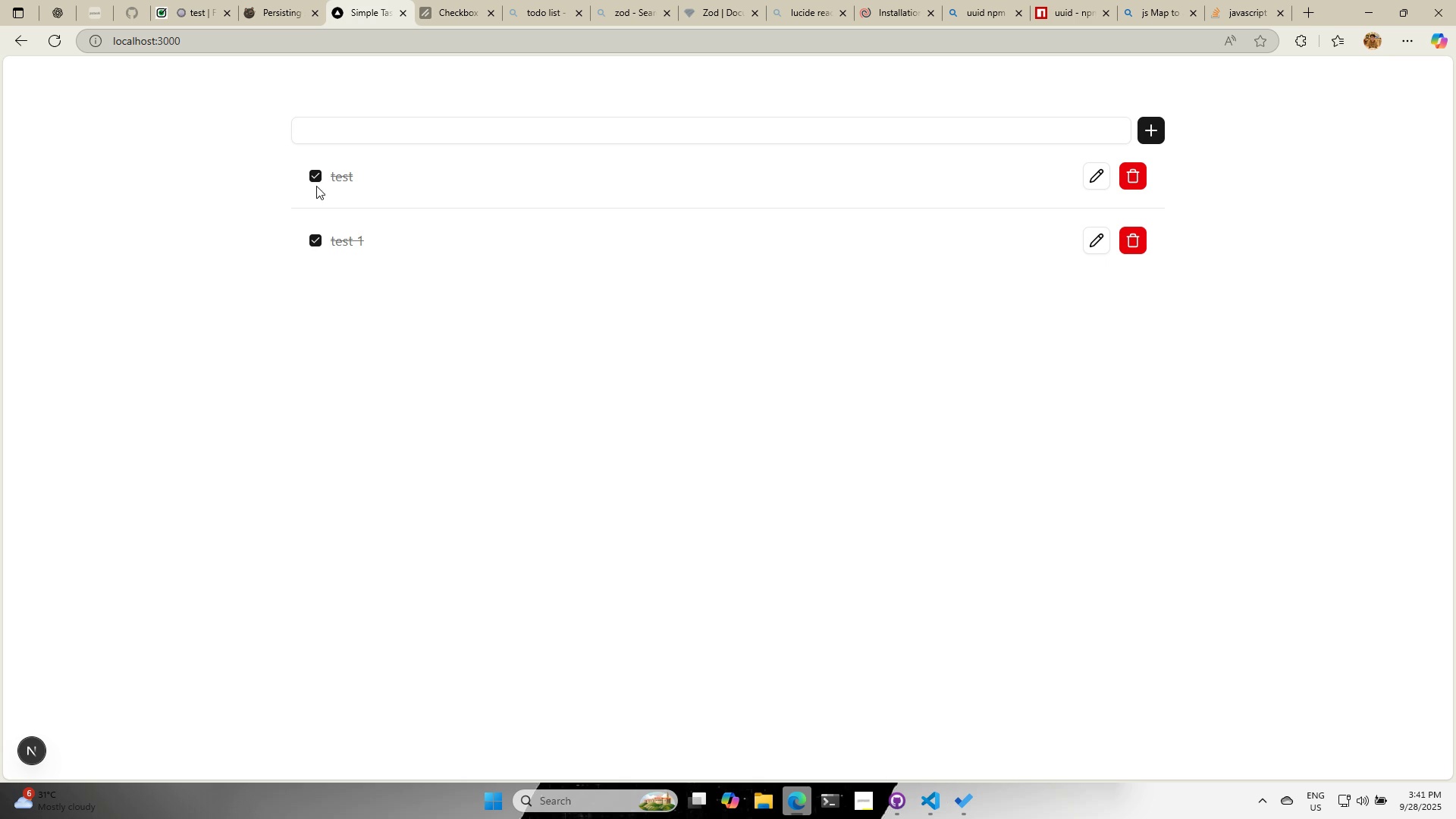 
left_click([310, 176])
 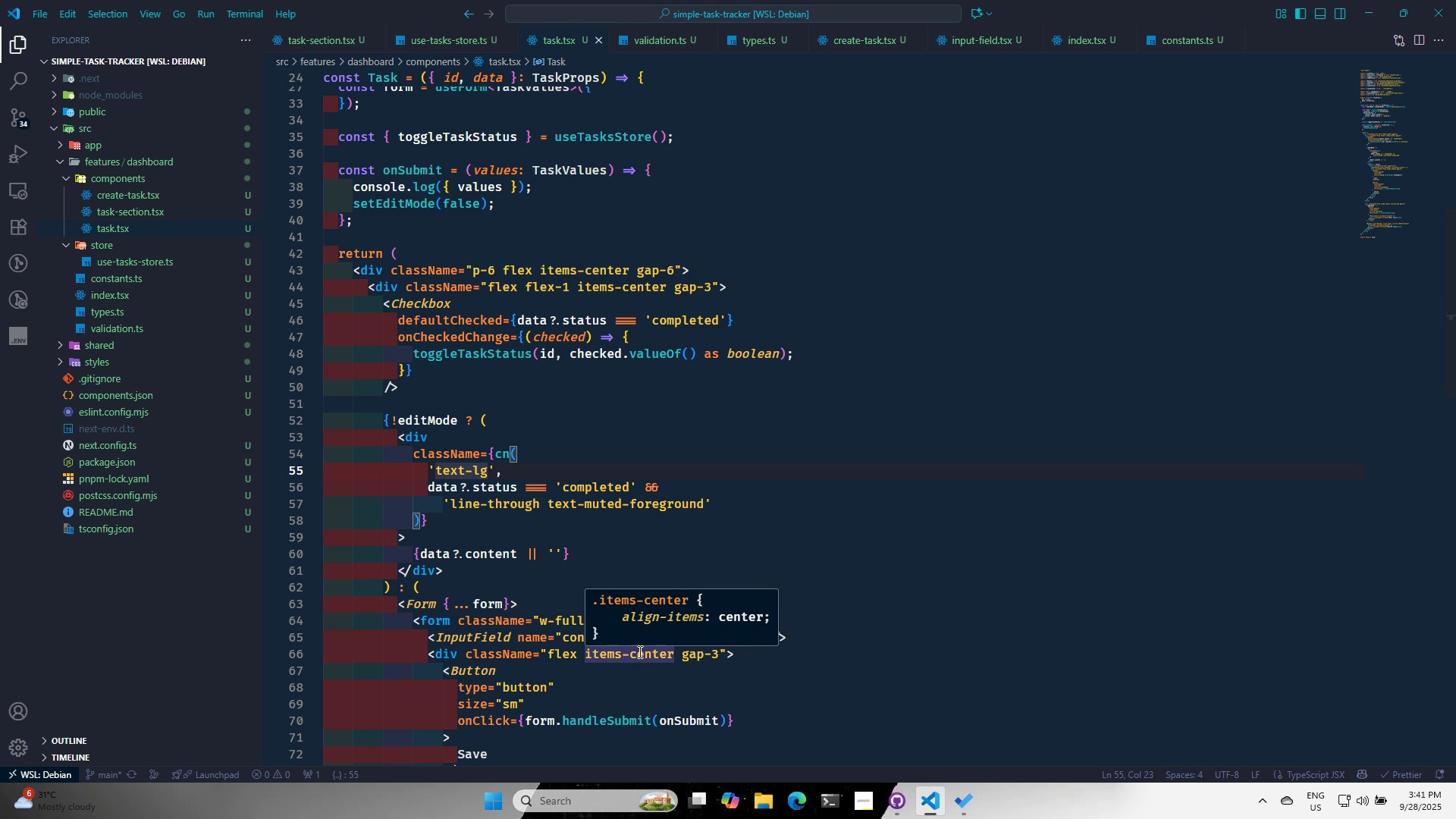 
wait(12.0)
 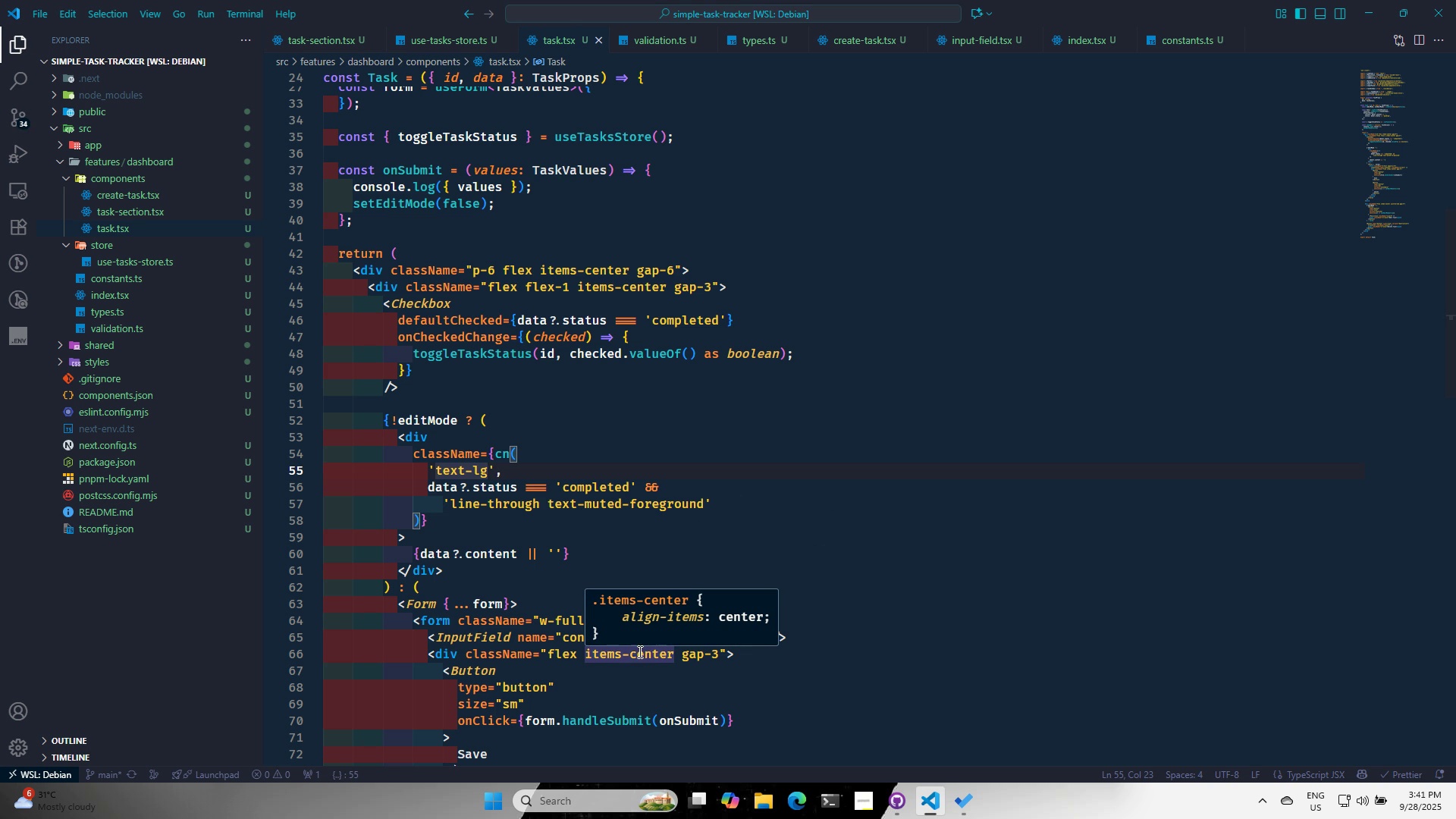 
scroll: coordinate [569, 717], scroll_direction: up, amount: 7.0
 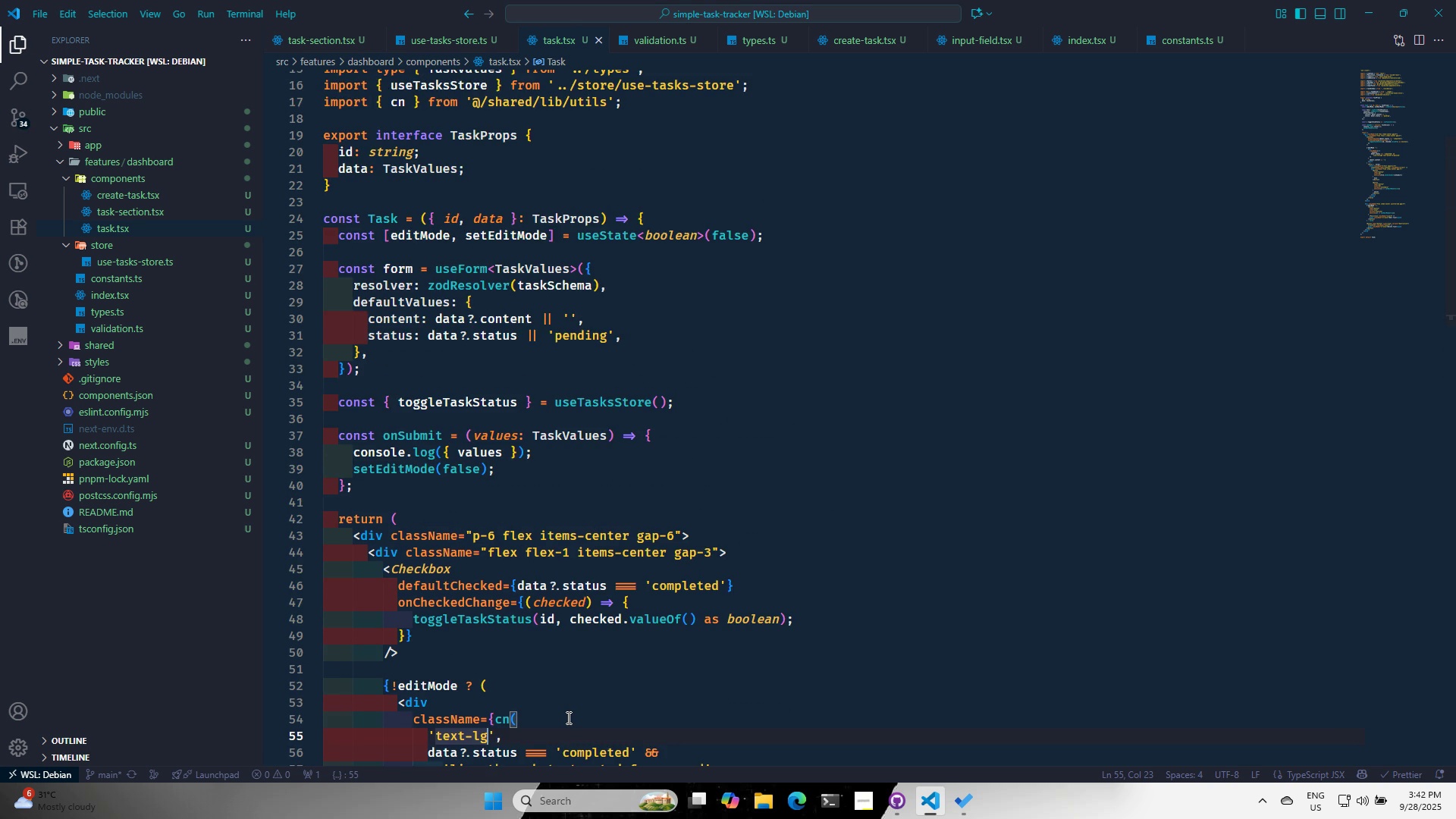 
scroll: coordinate [561, 735], scroll_direction: down, amount: 5.0
 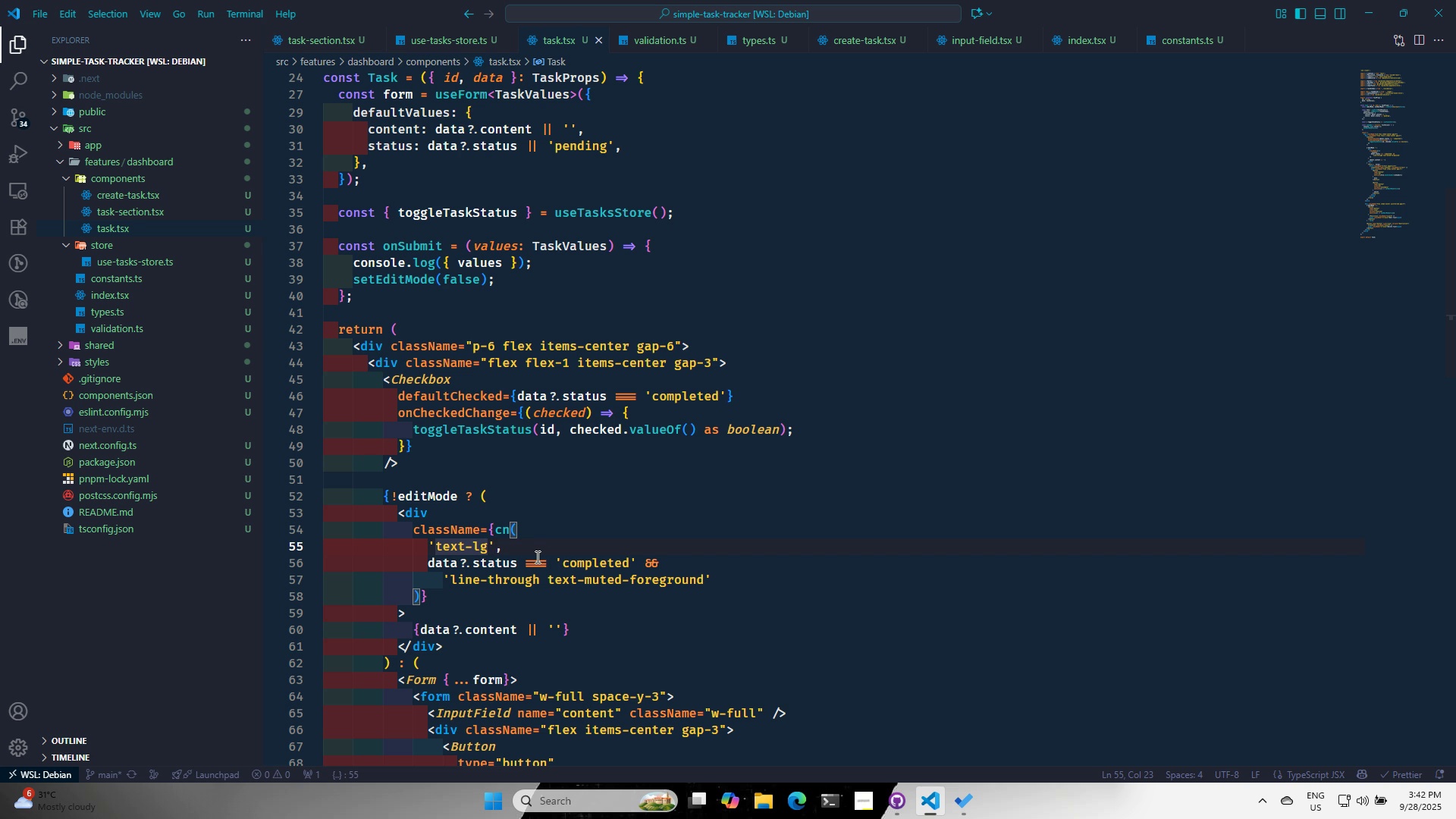 
wait(13.59)
 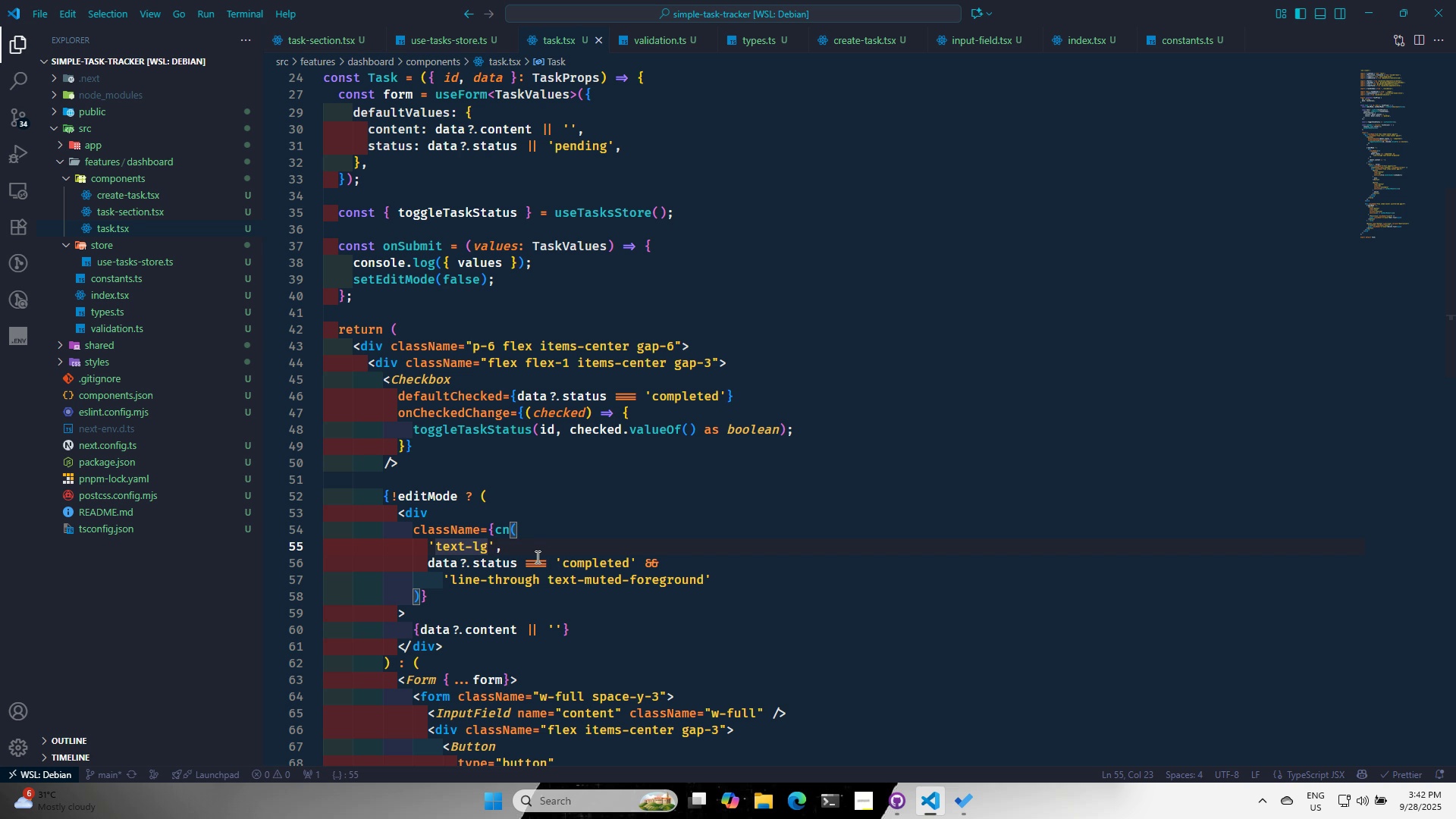 
scroll: coordinate [529, 761], scroll_direction: up, amount: 3.0
 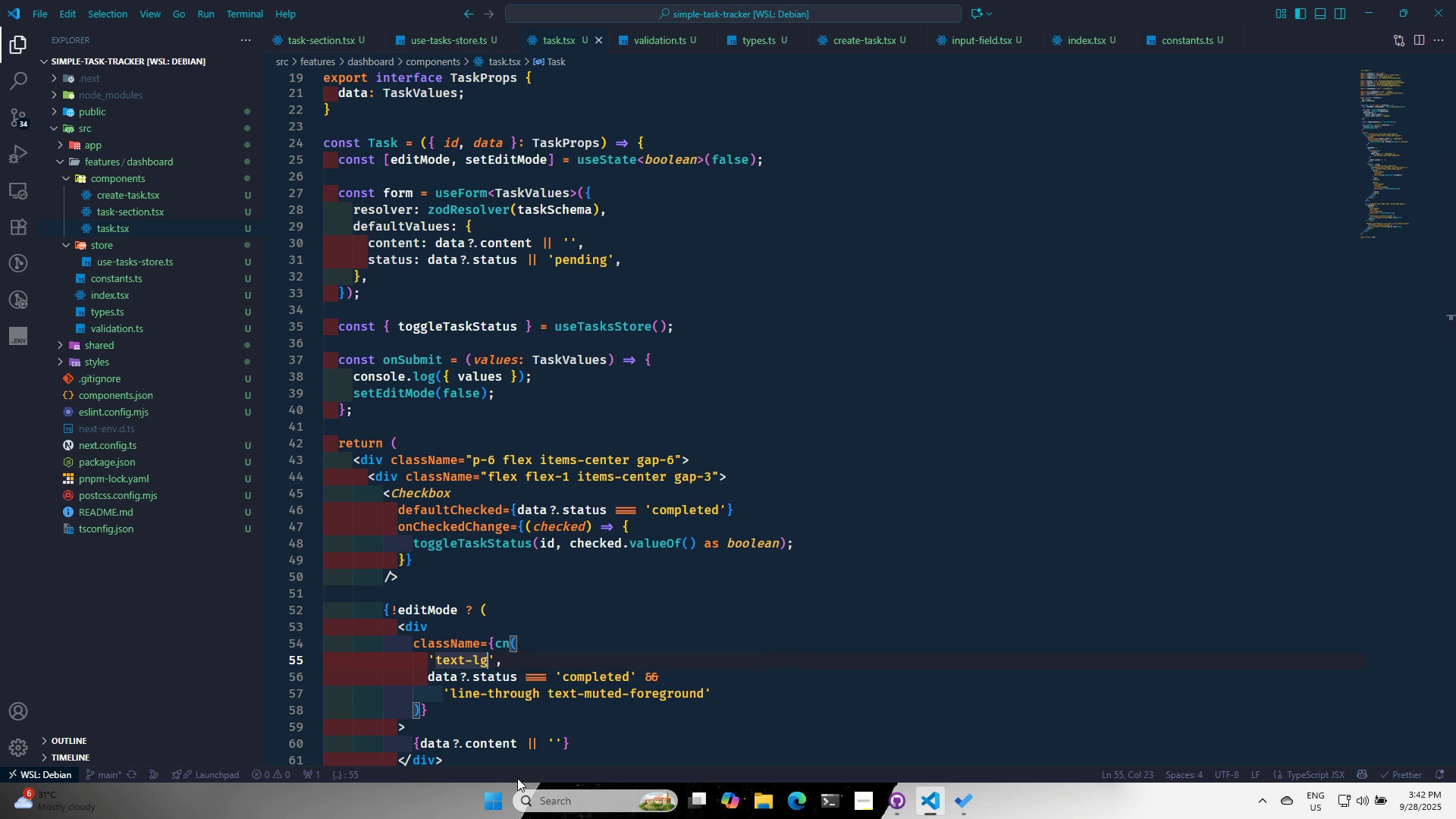 
scroll: coordinate [516, 781], scroll_direction: down, amount: 3.0
 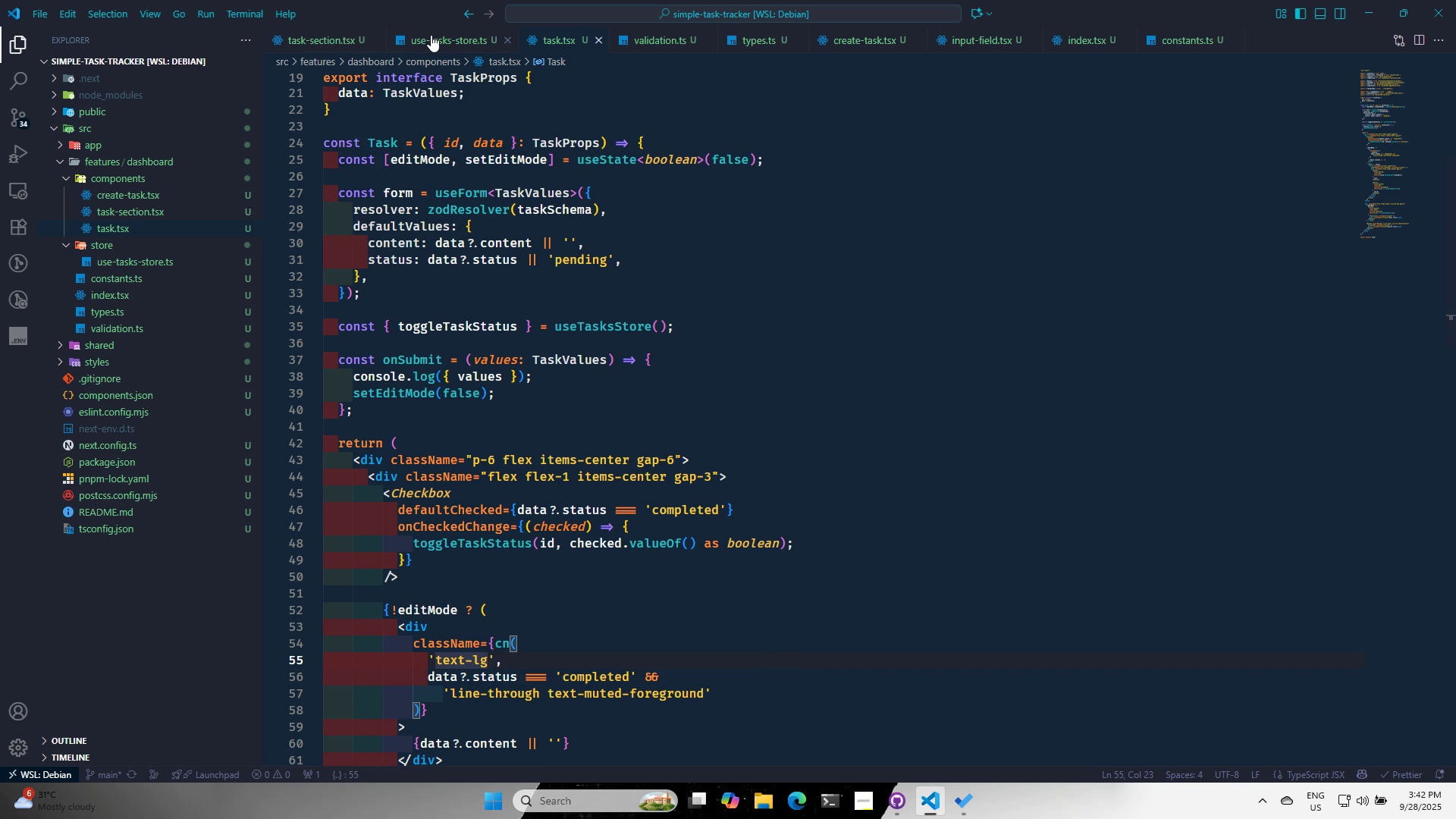 
left_click([431, 35])
 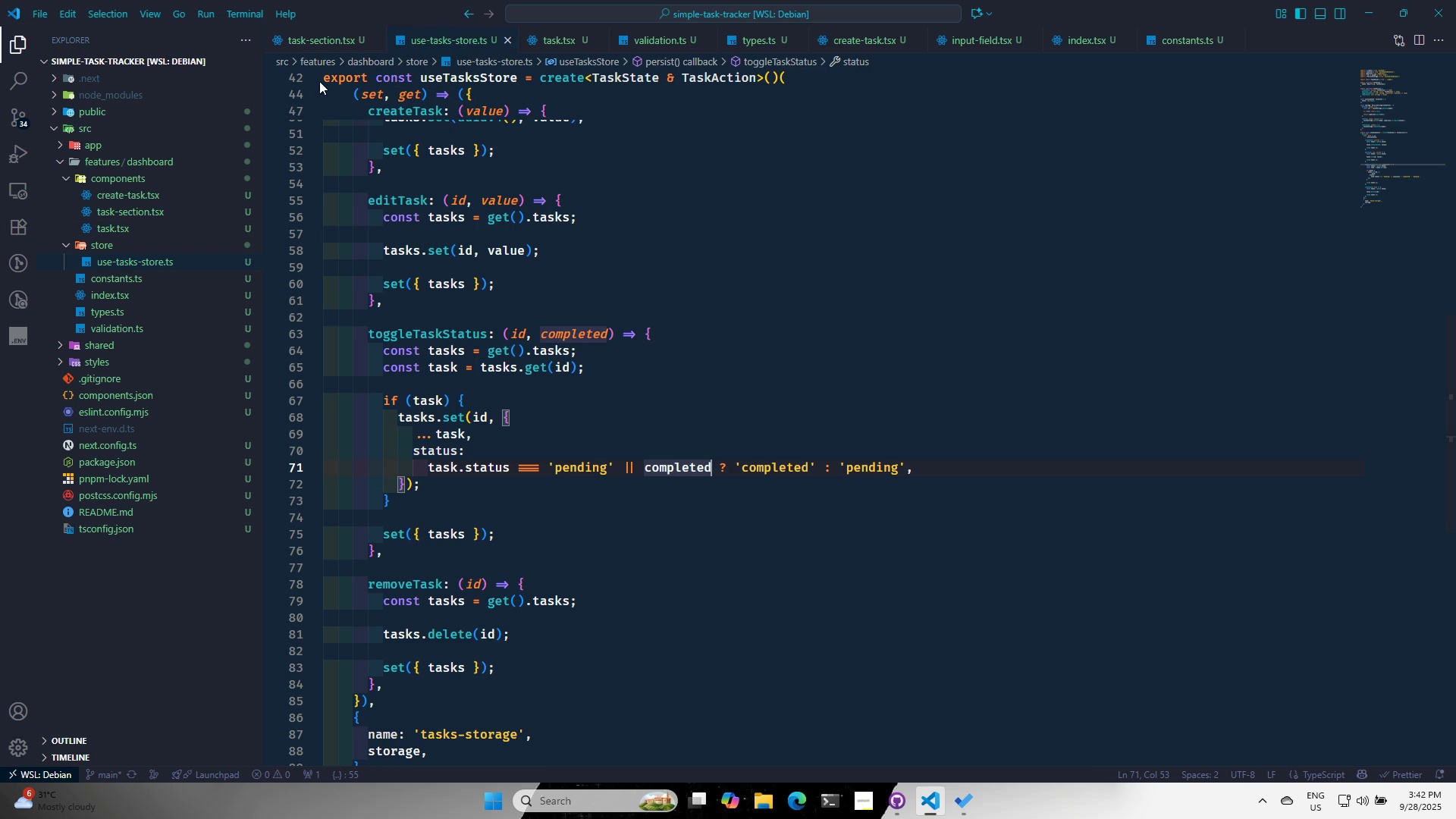 
wait(5.49)
 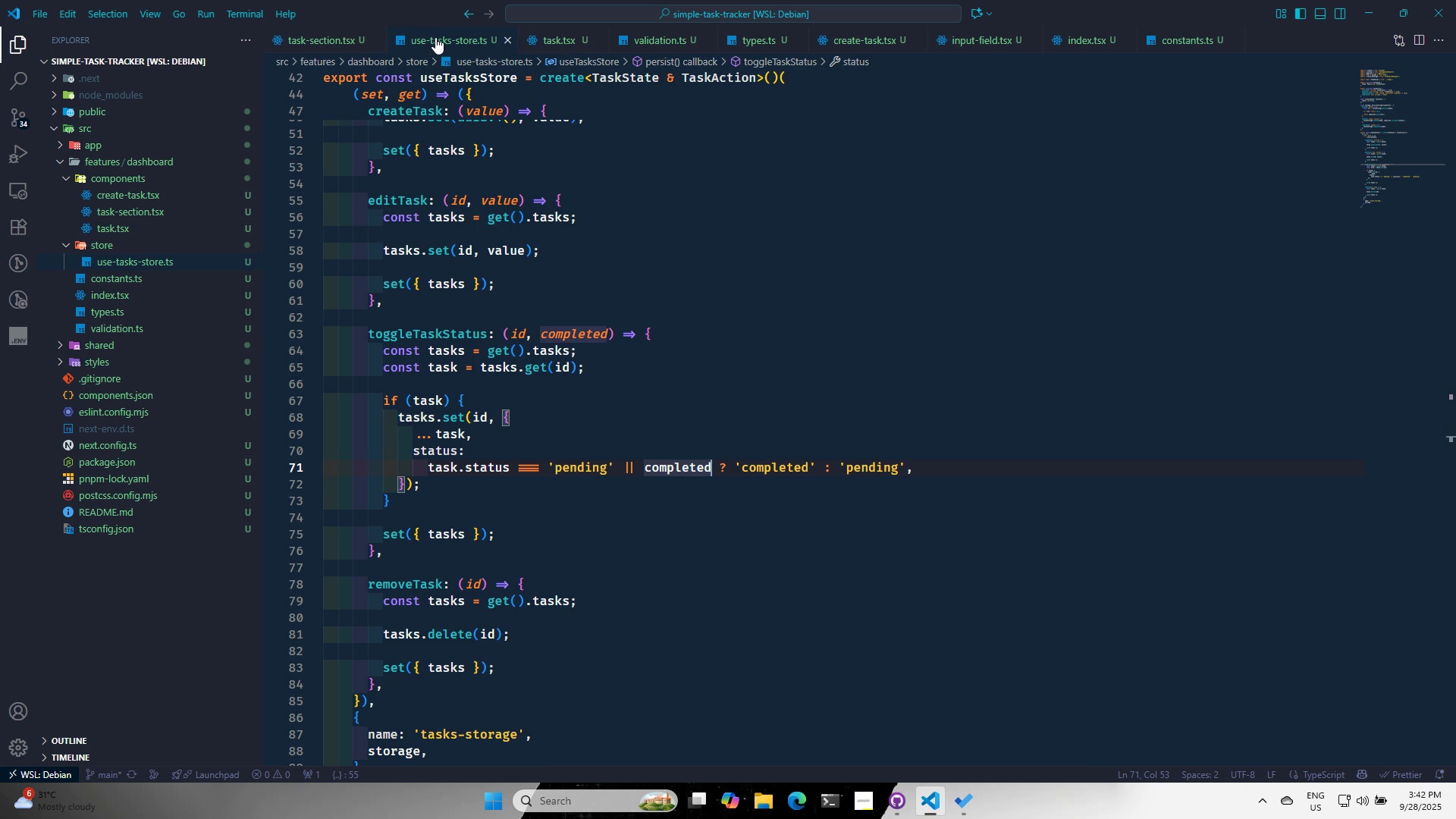 
left_click([322, 41])
 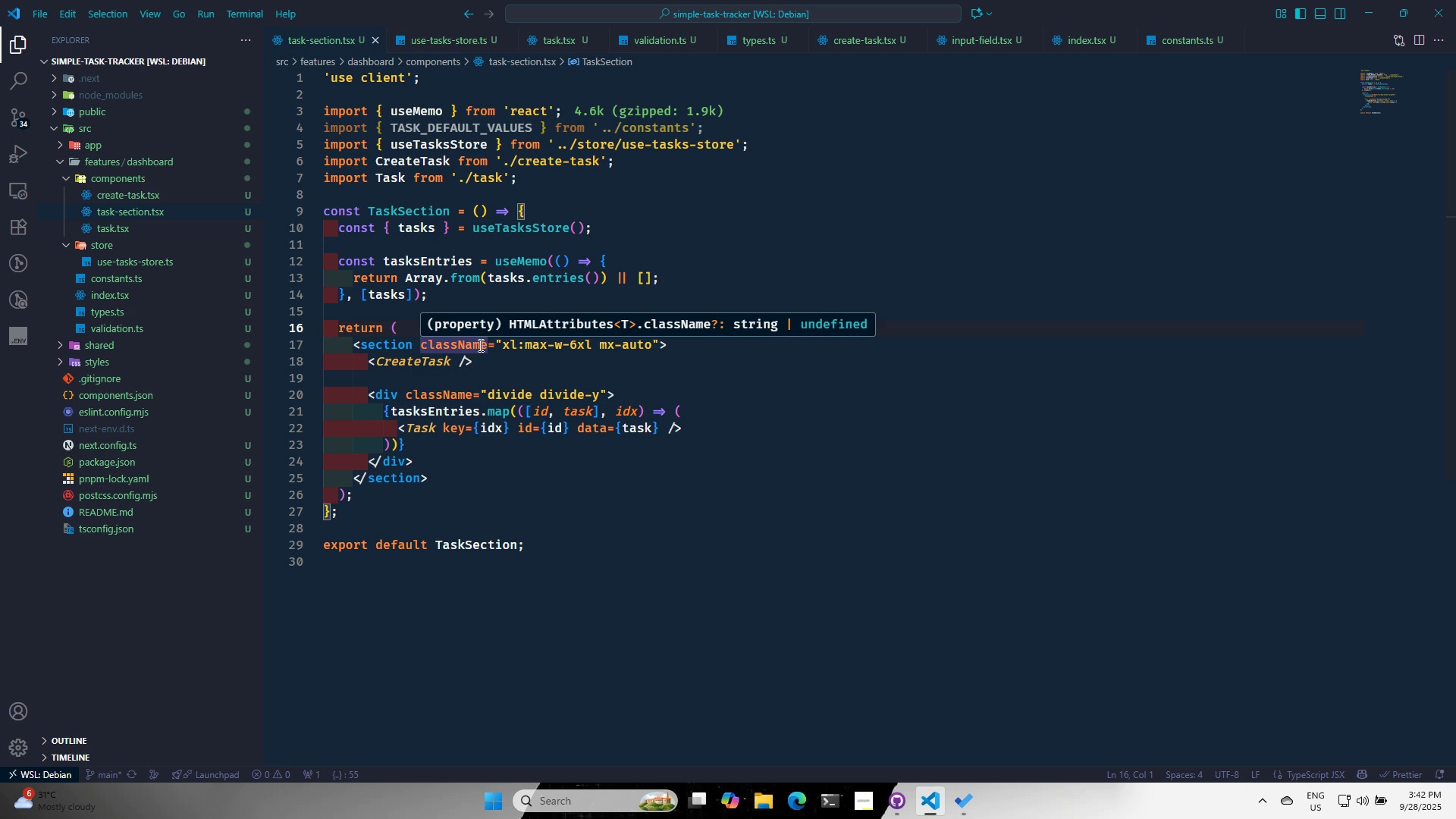 
wait(28.54)
 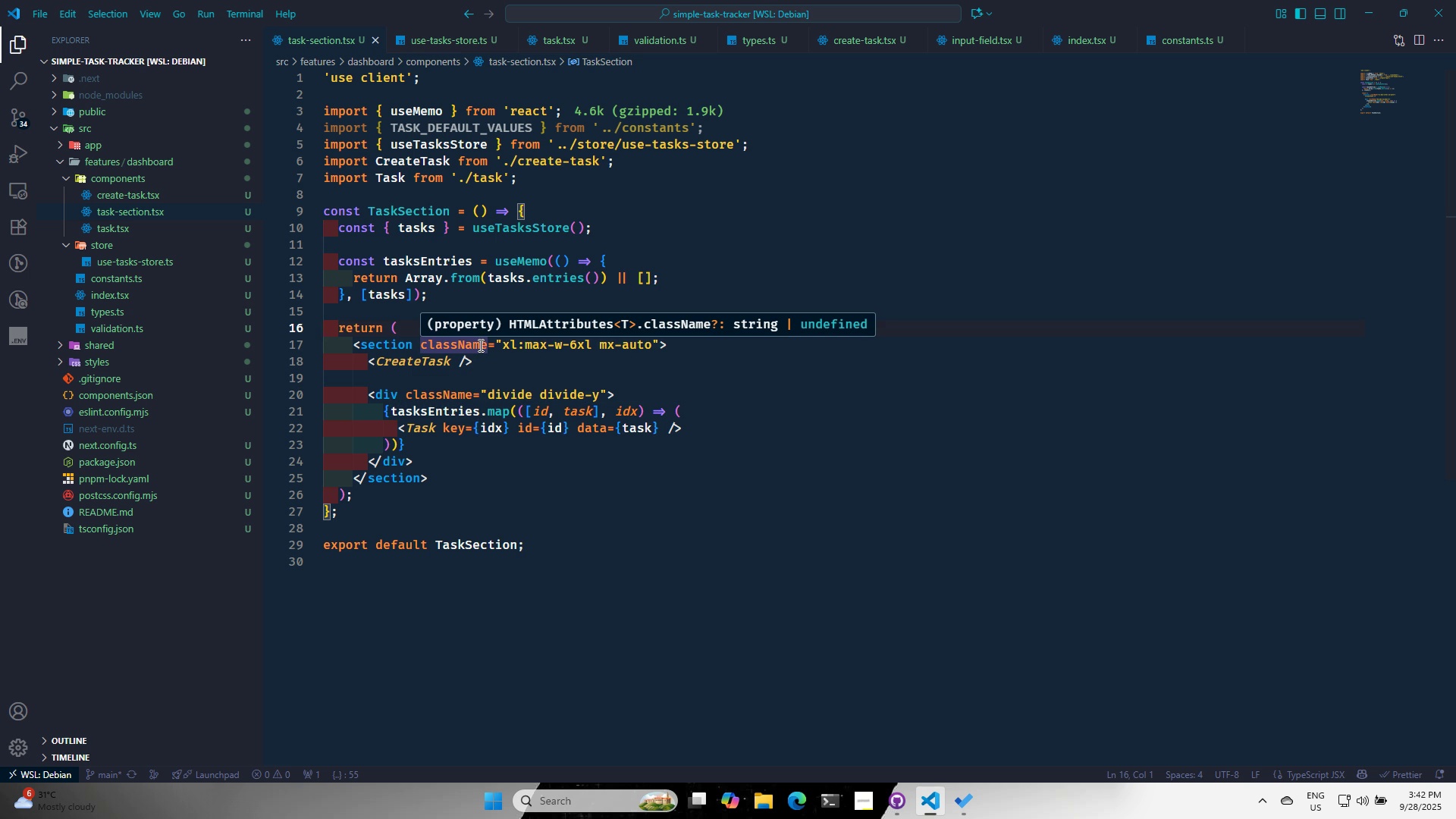 
left_click([557, 41])
 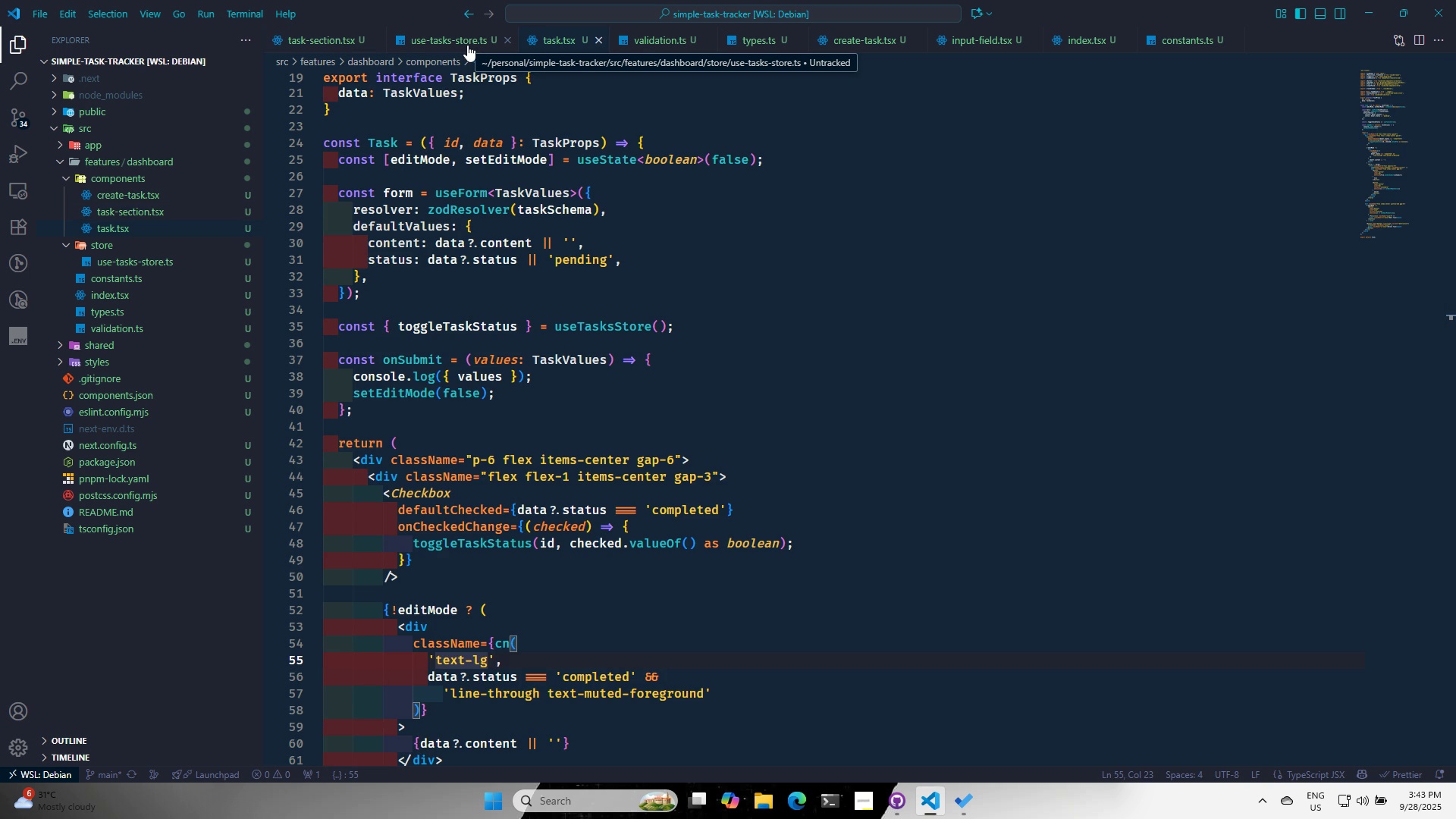 
wait(8.57)
 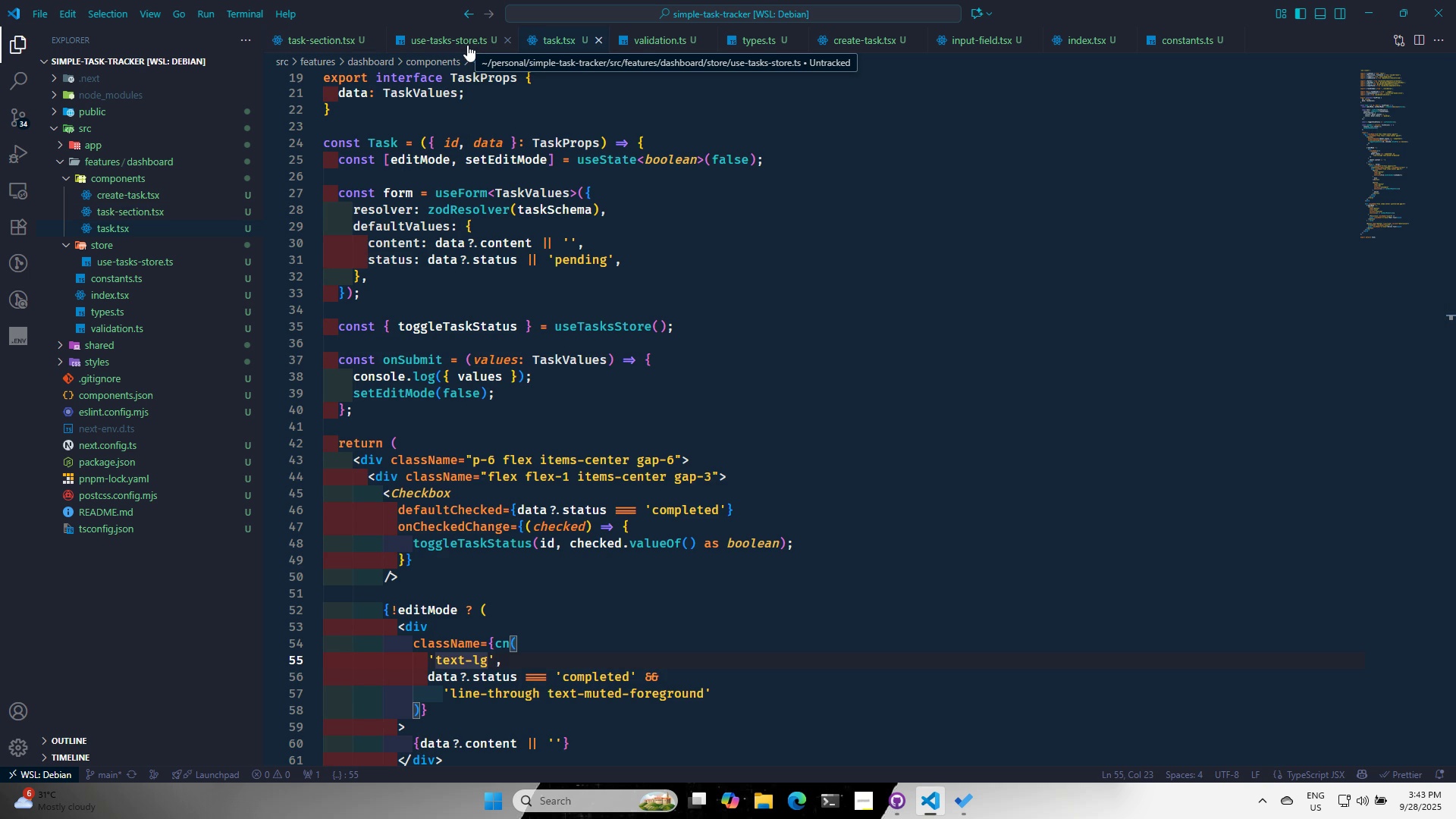 
left_click([1363, 11])
 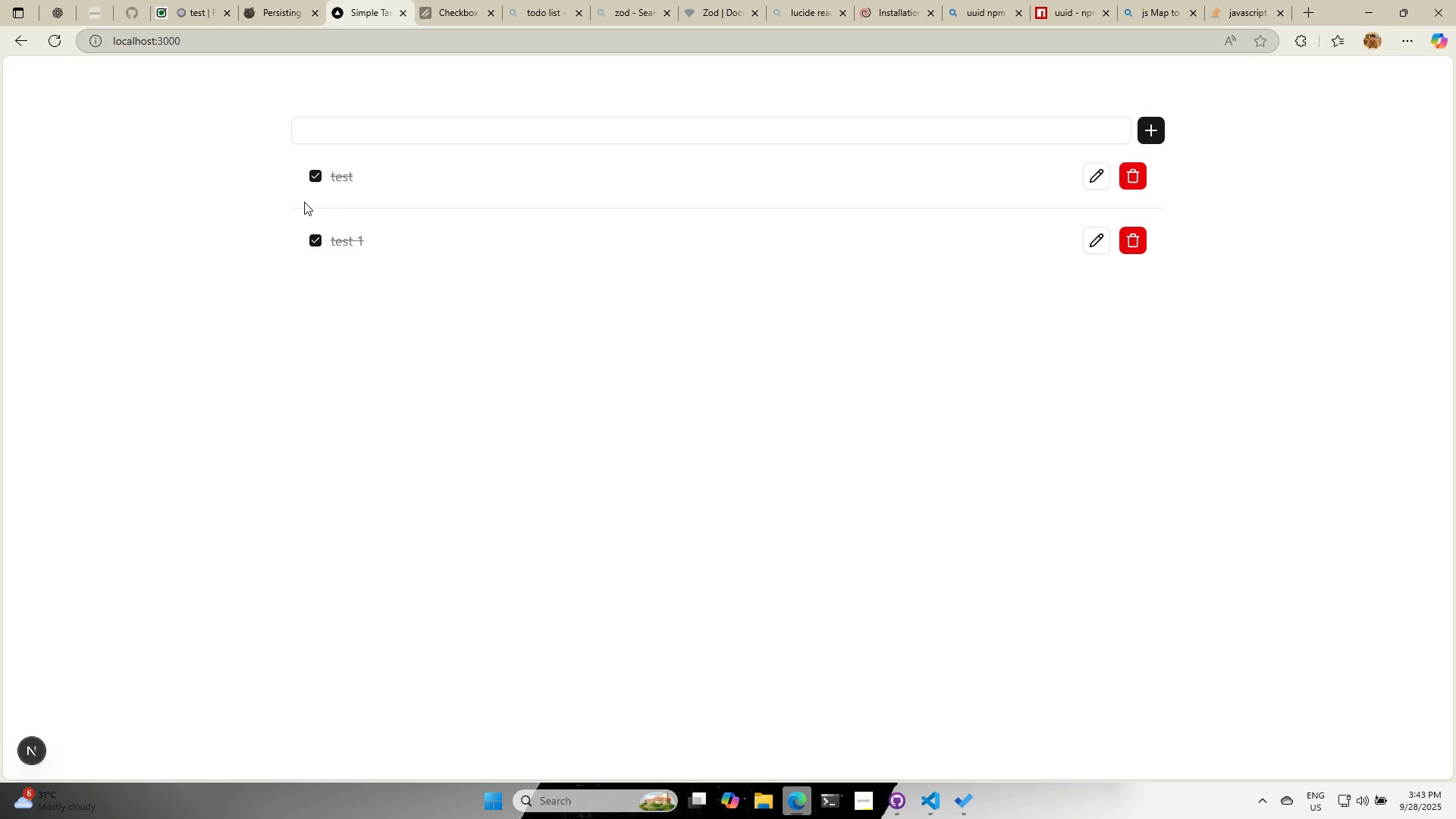 
wait(8.88)
 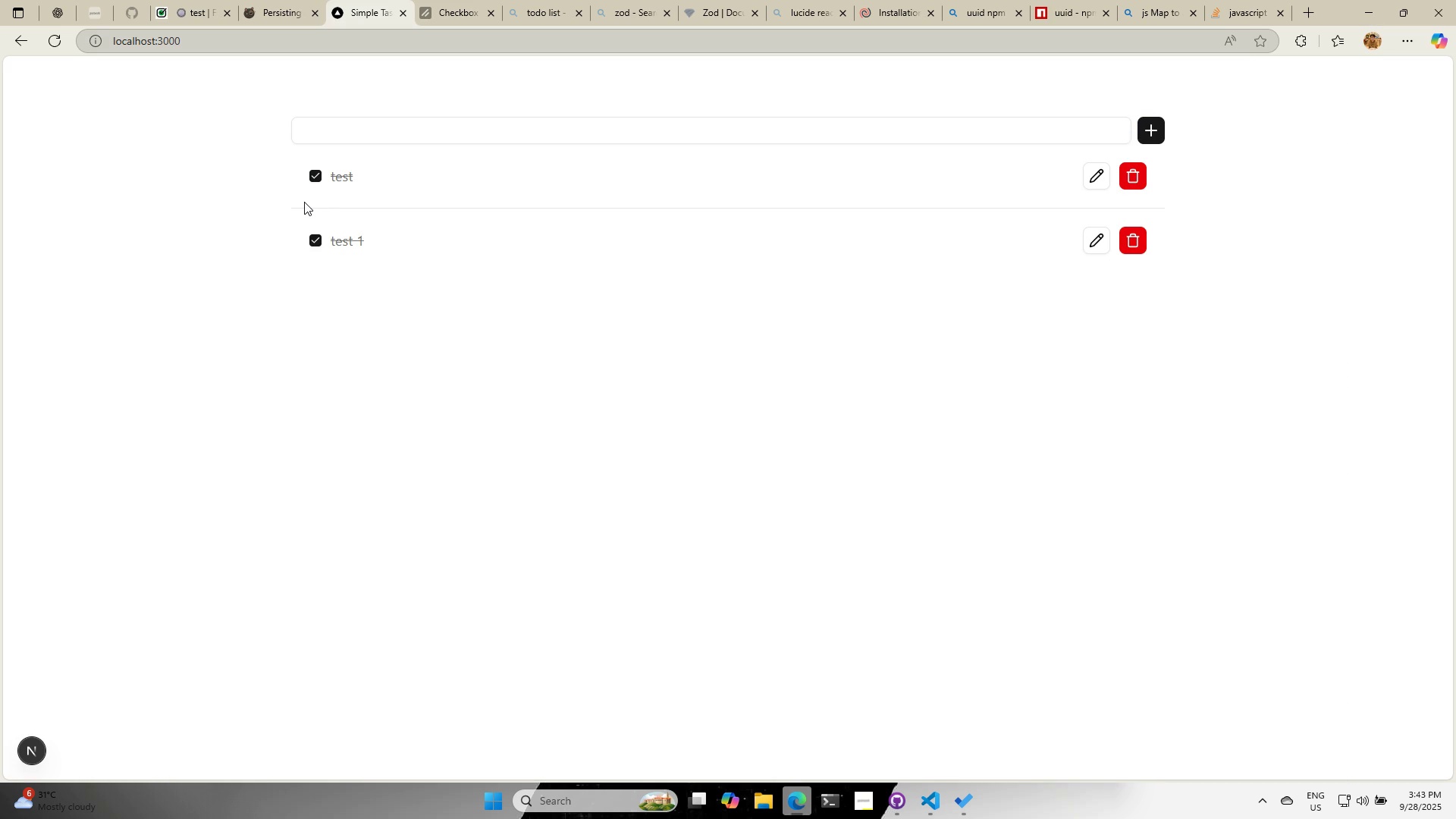 
left_click([897, 552])
 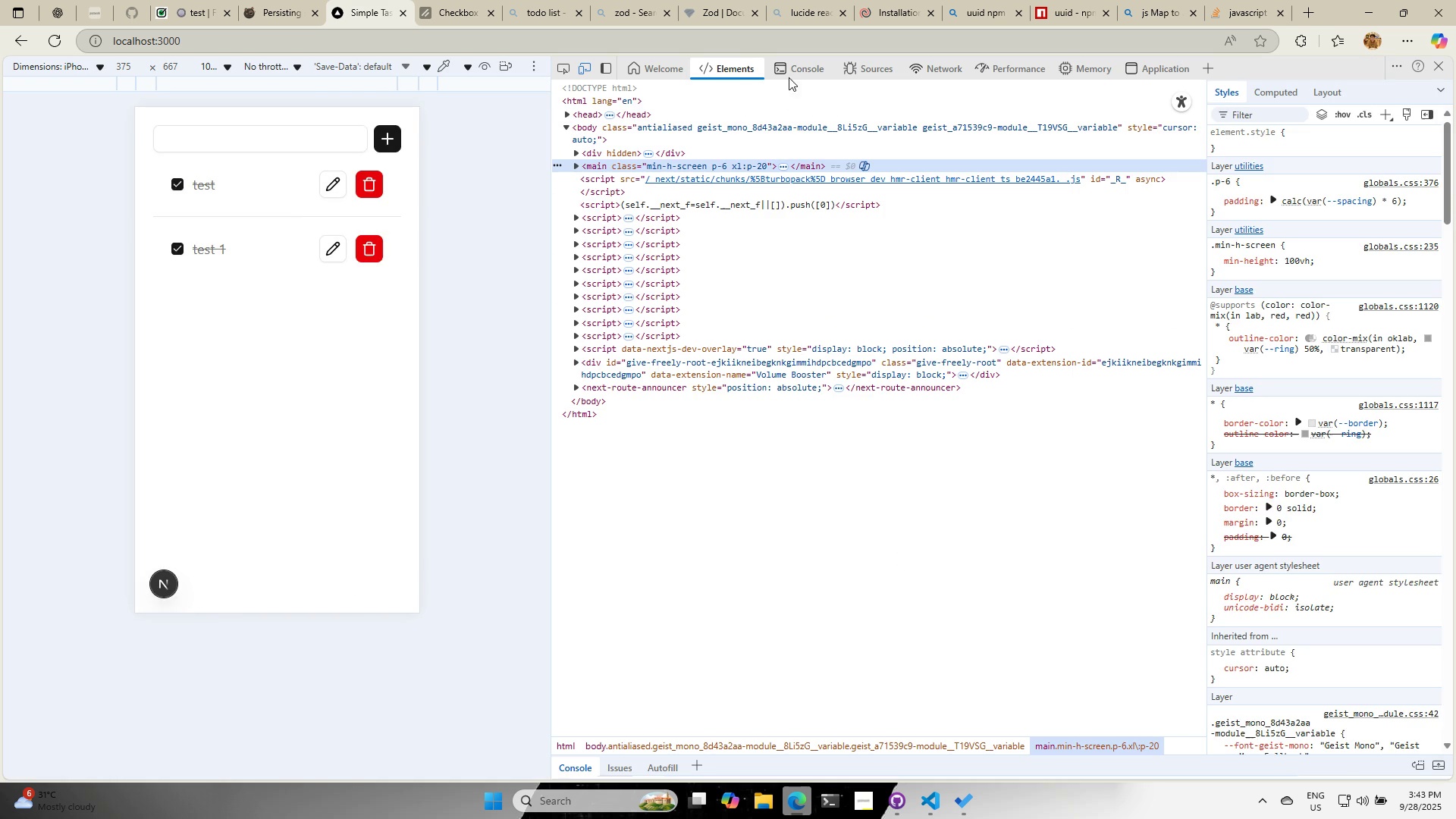 
left_click([795, 74])
 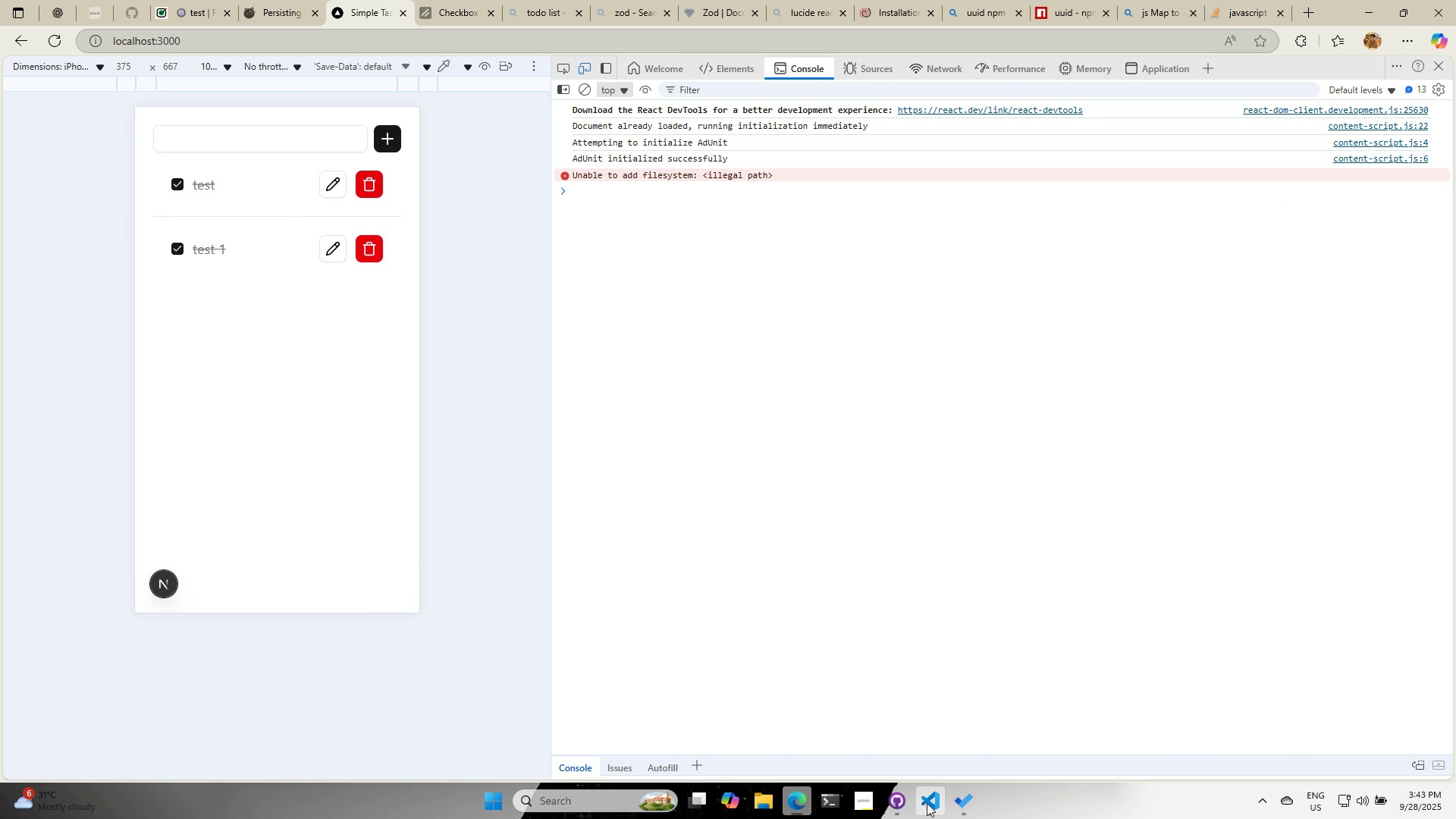 
left_click([929, 797])
 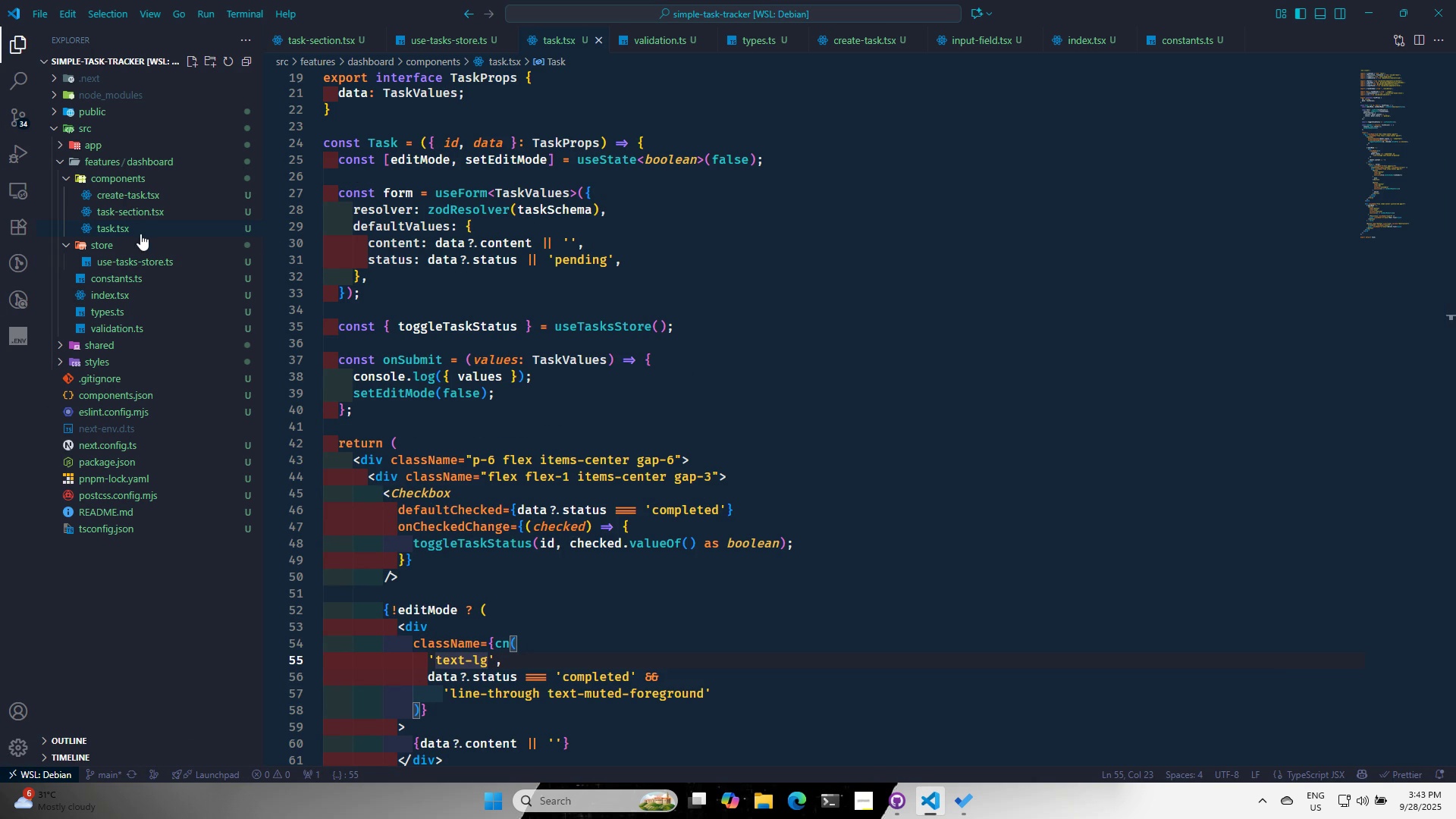 
left_click([137, 215])
 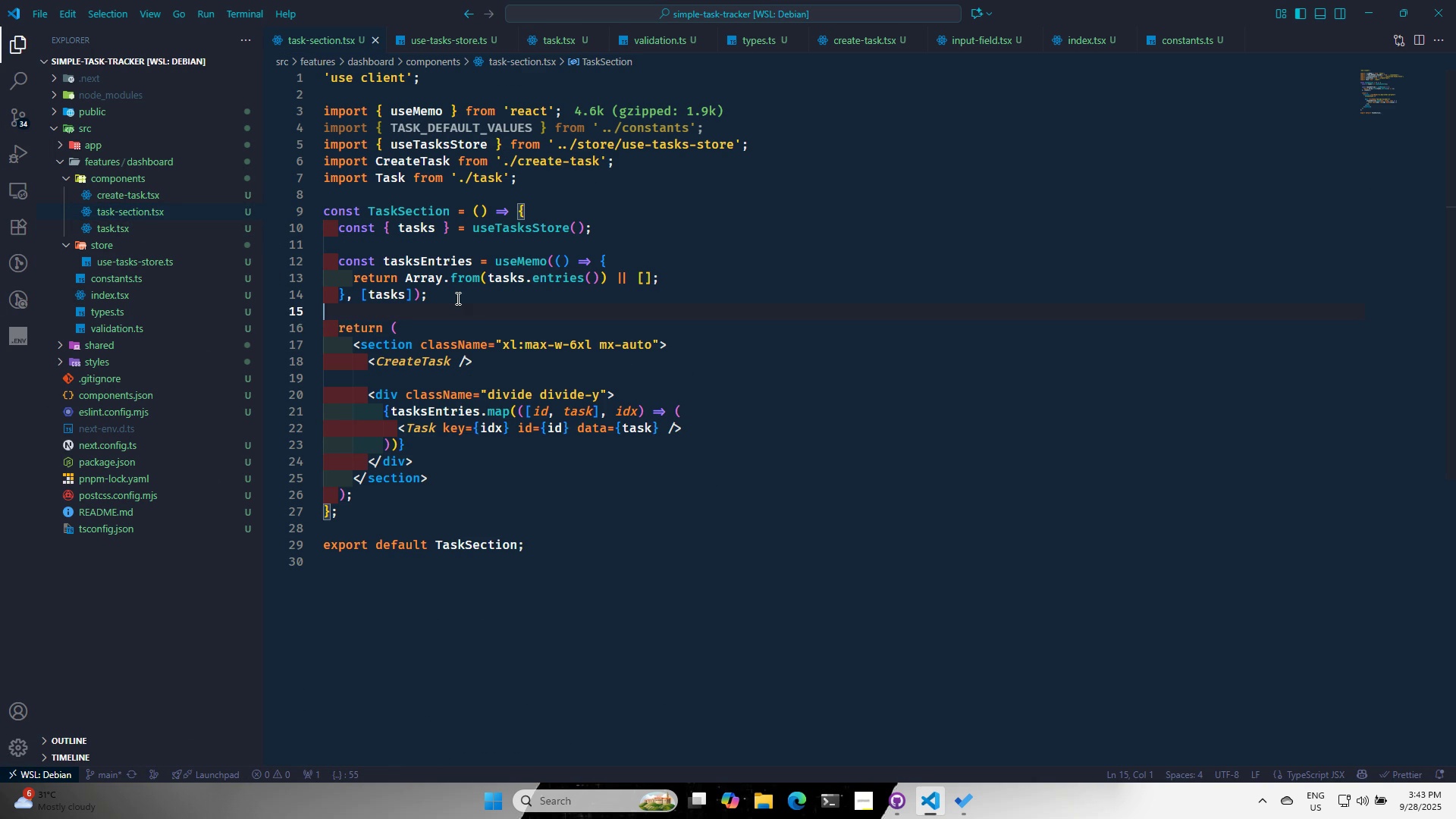 
key(Enter)
 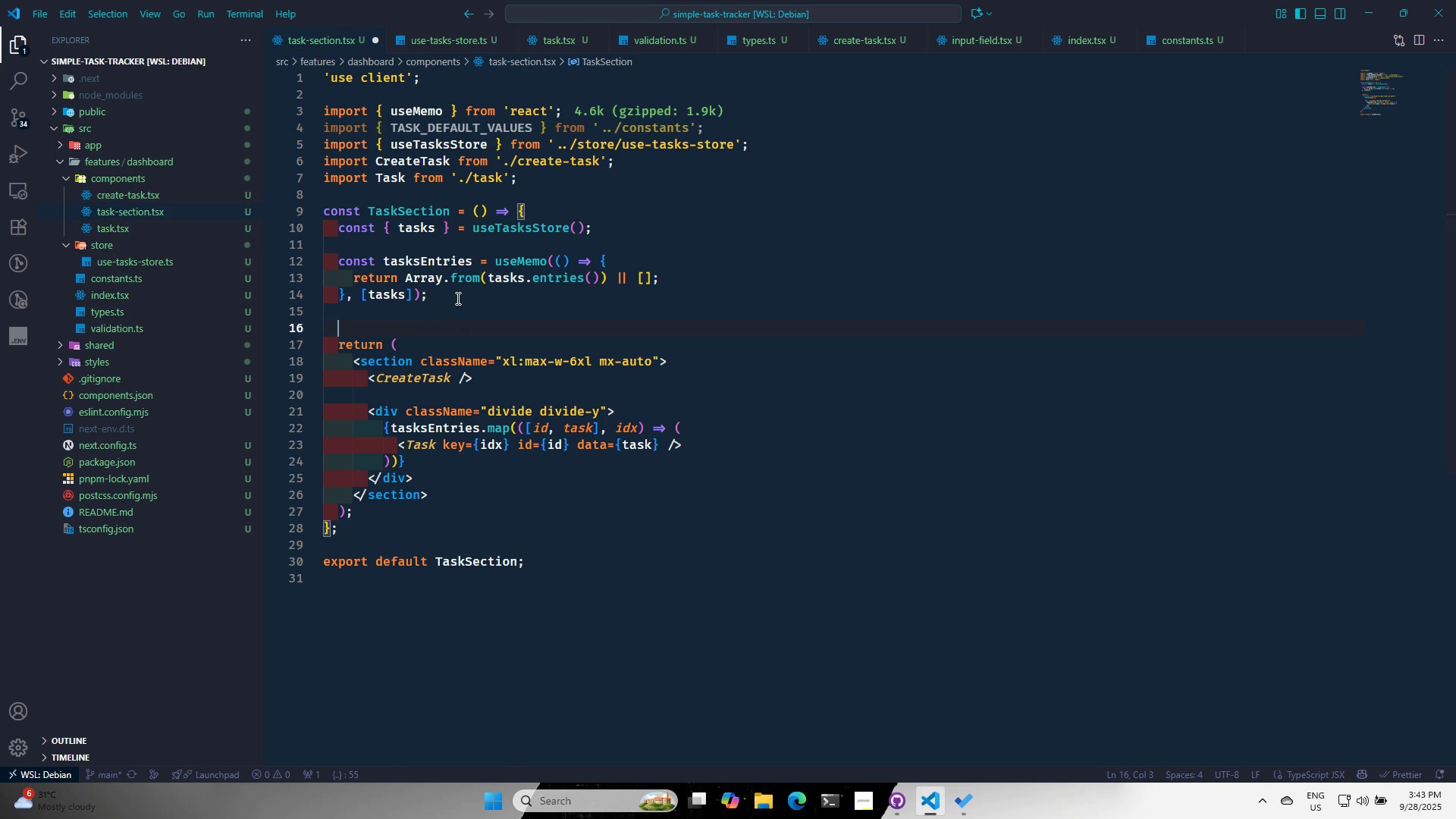 
key(Enter)
 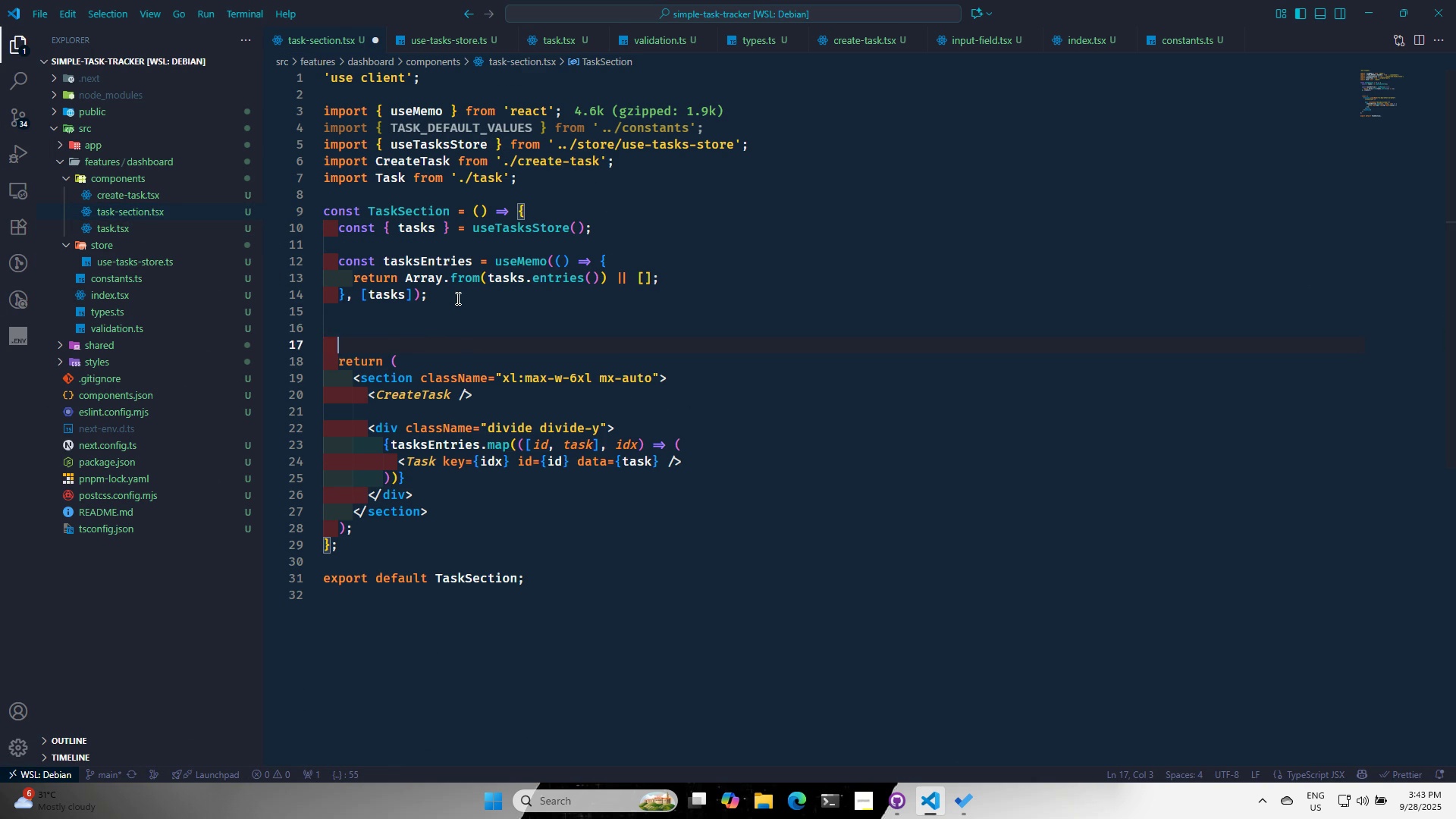 
key(ArrowUp)
 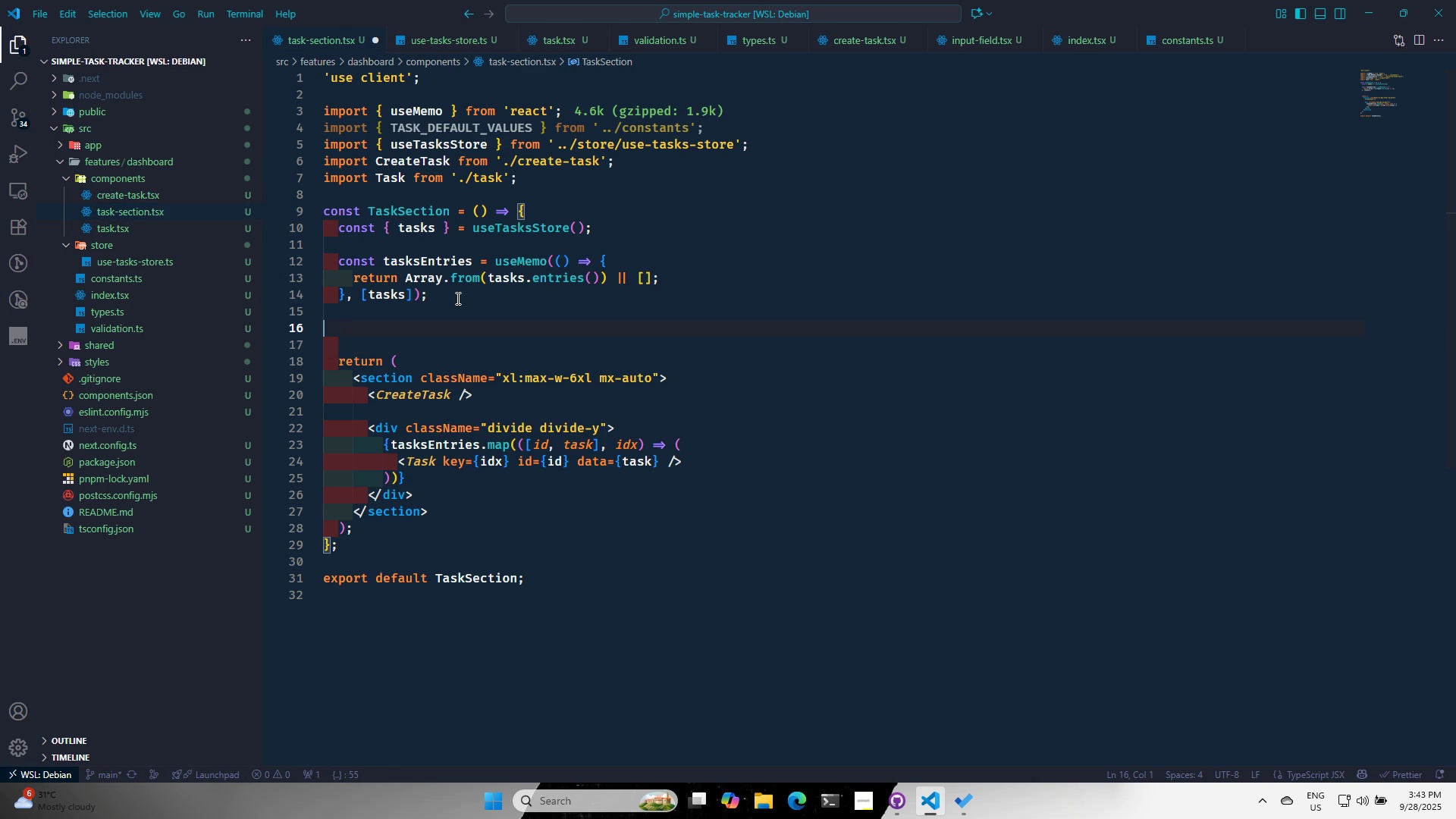 
key(Tab)
type(ci)
key(Backspace)
type(onsole.log({ta)